 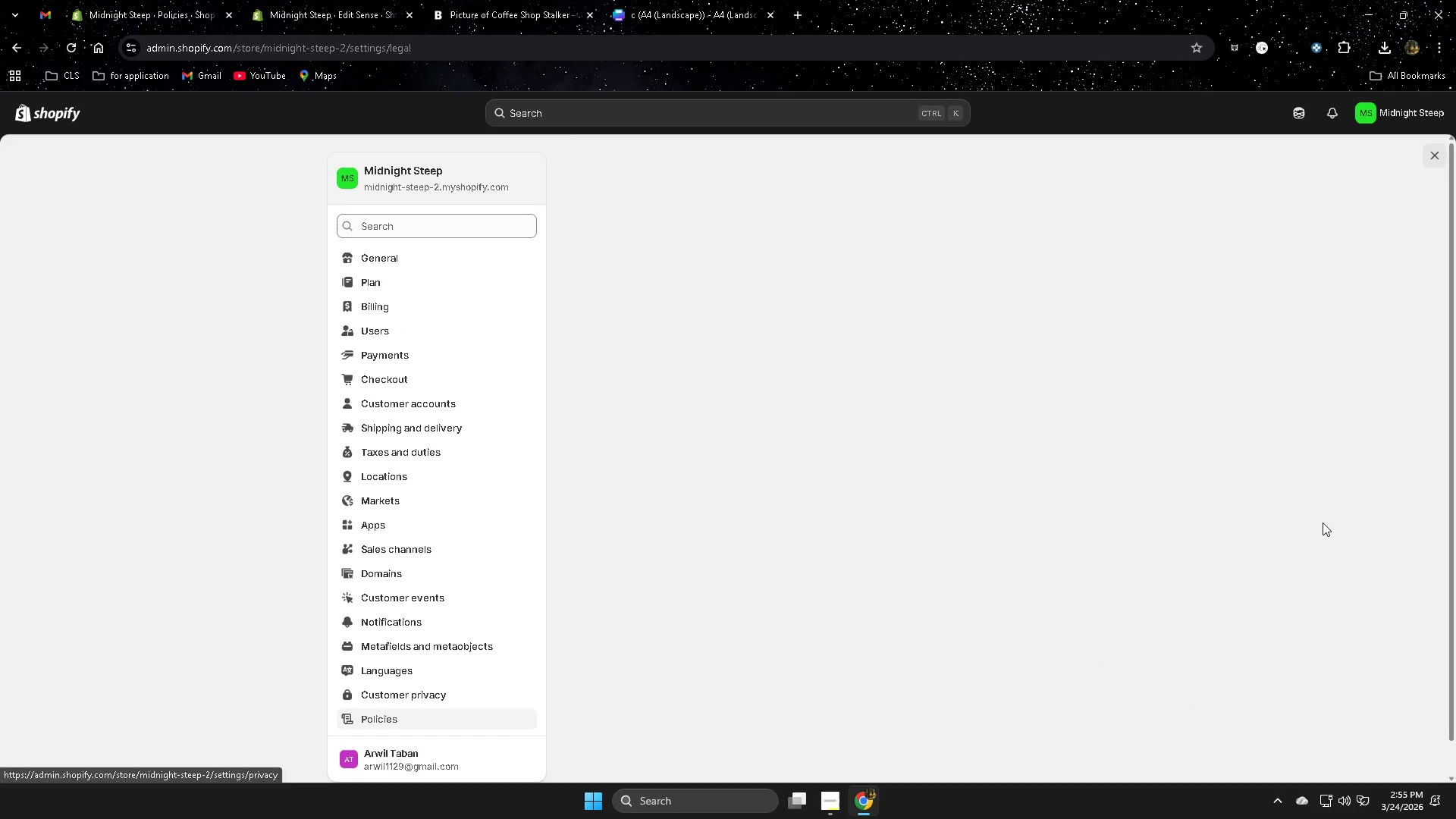 
left_click([1078, 345])
 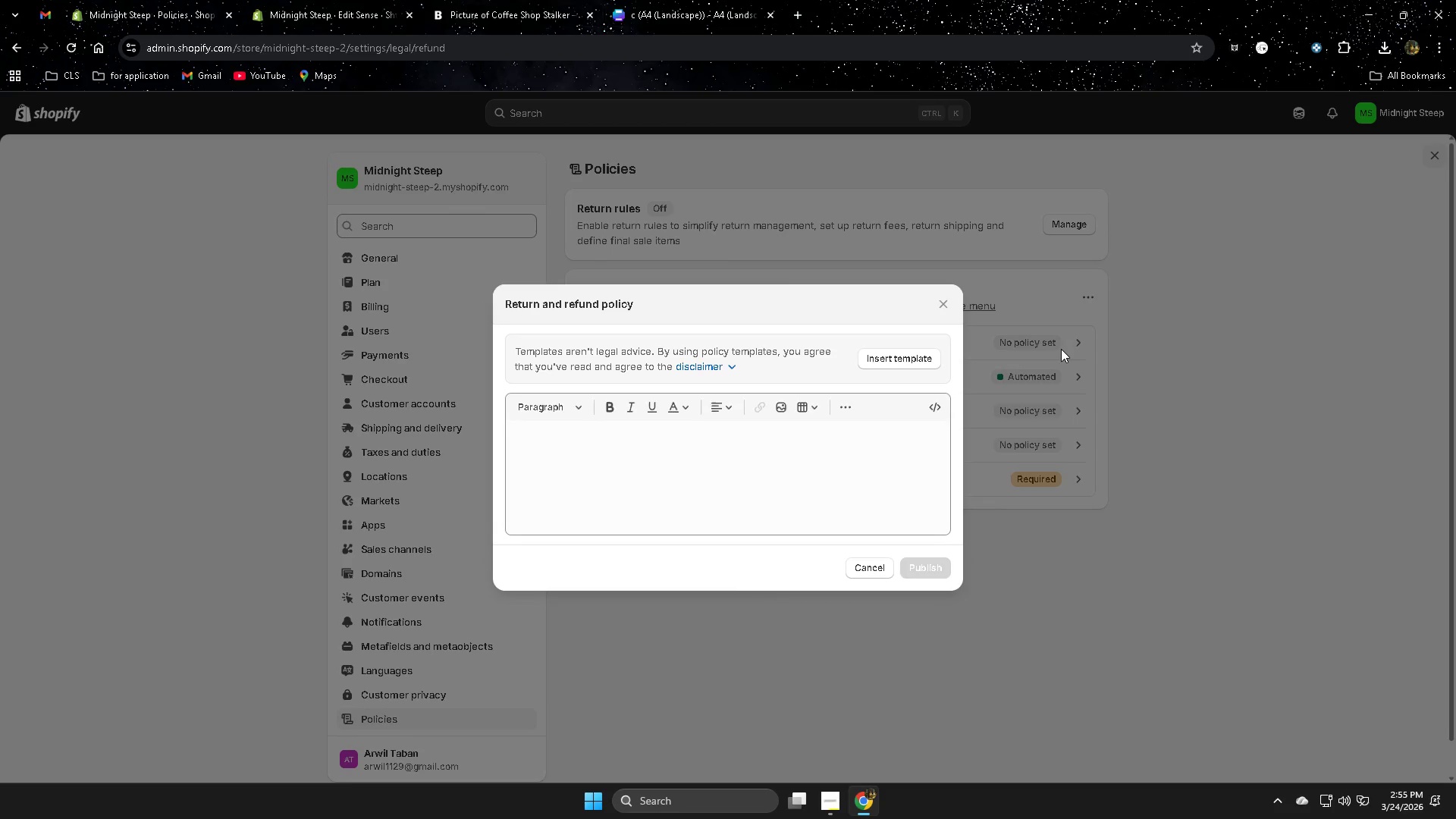 
left_click([885, 357])
 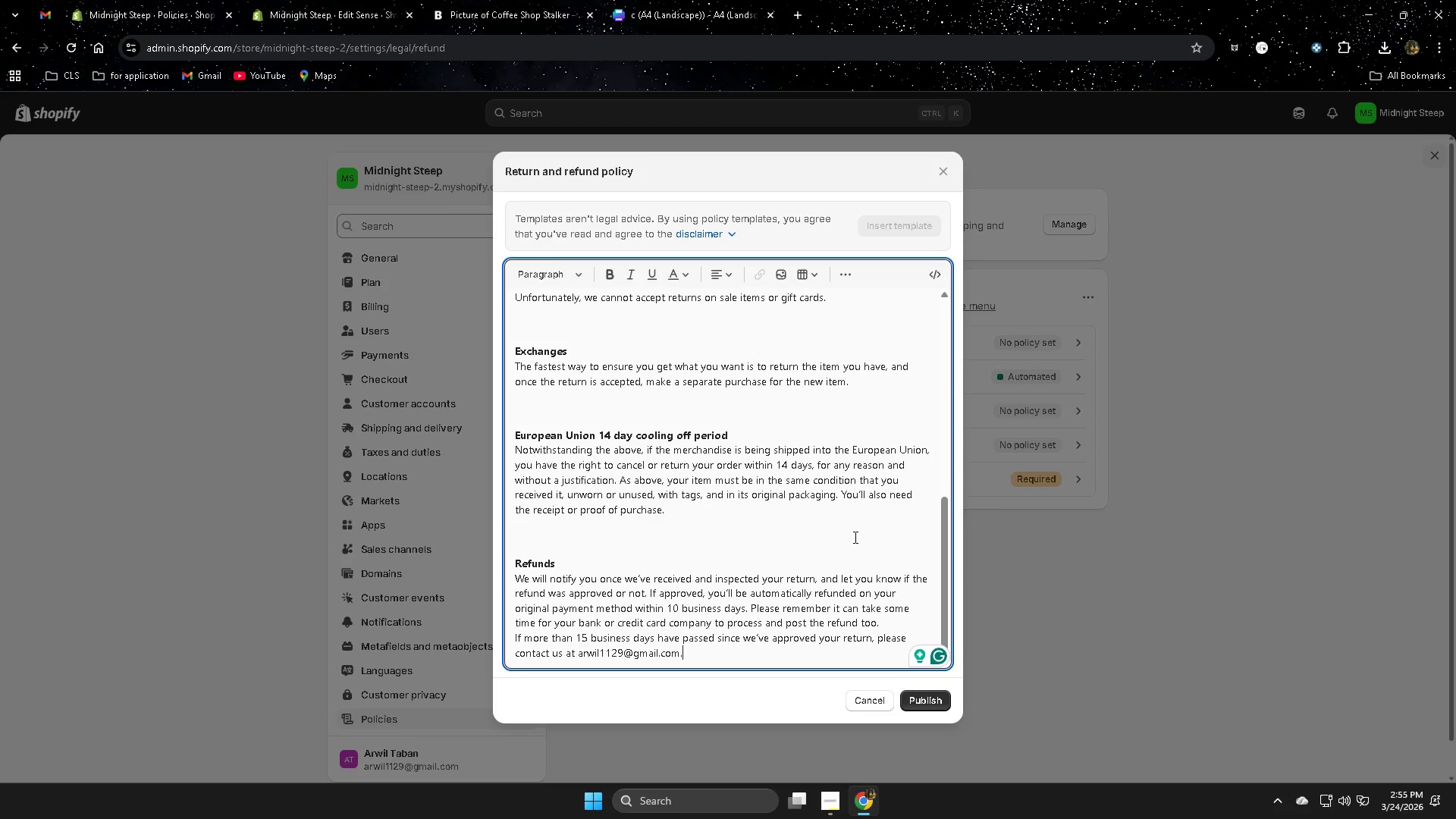 
scroll: coordinate [811, 515], scroll_direction: down, amount: 6.0
 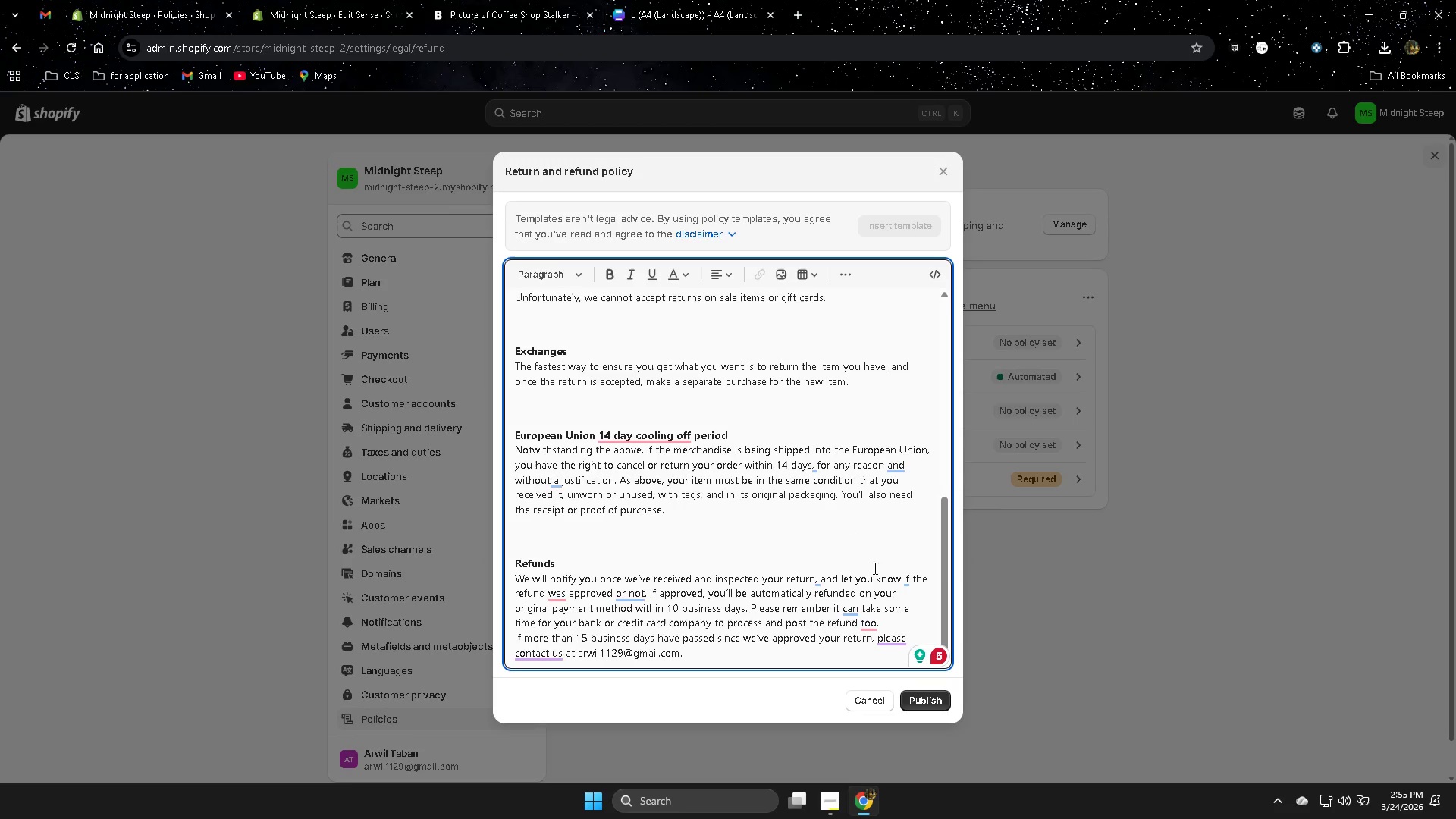 
scroll: coordinate [871, 563], scroll_direction: up, amount: 1.0
 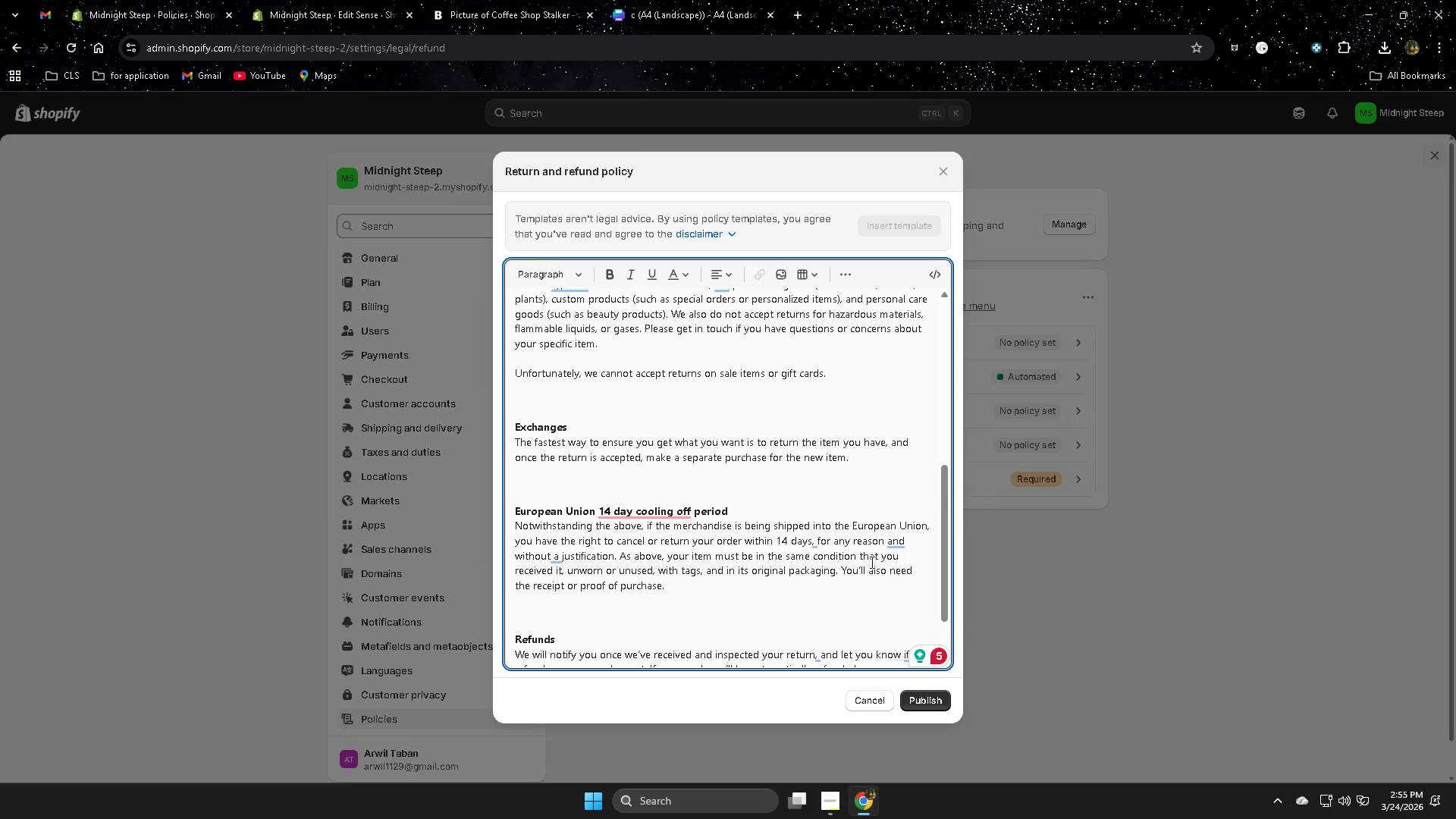 
scroll: coordinate [871, 562], scroll_direction: down, amount: 1.0
 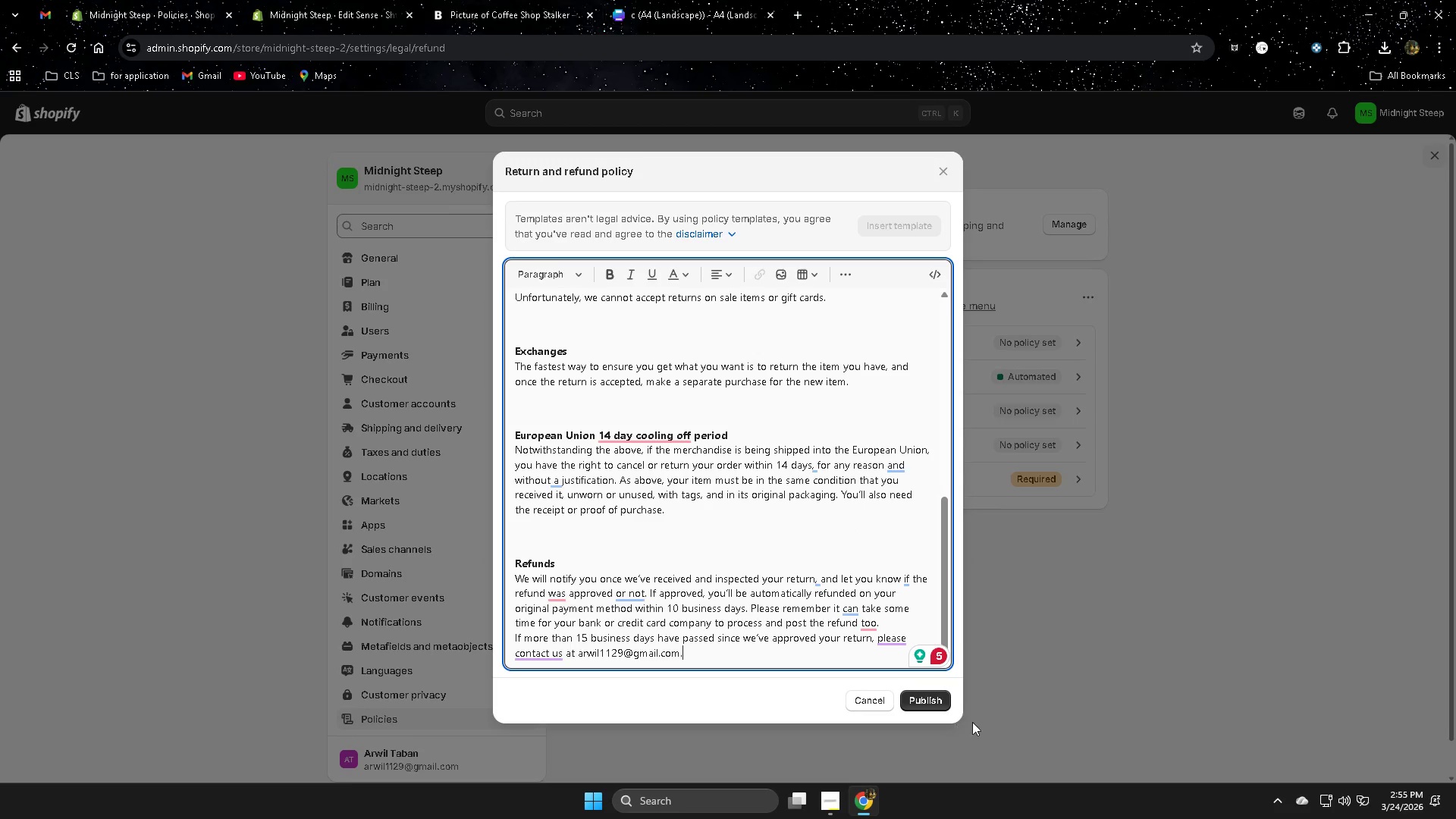 
left_click([932, 701])
 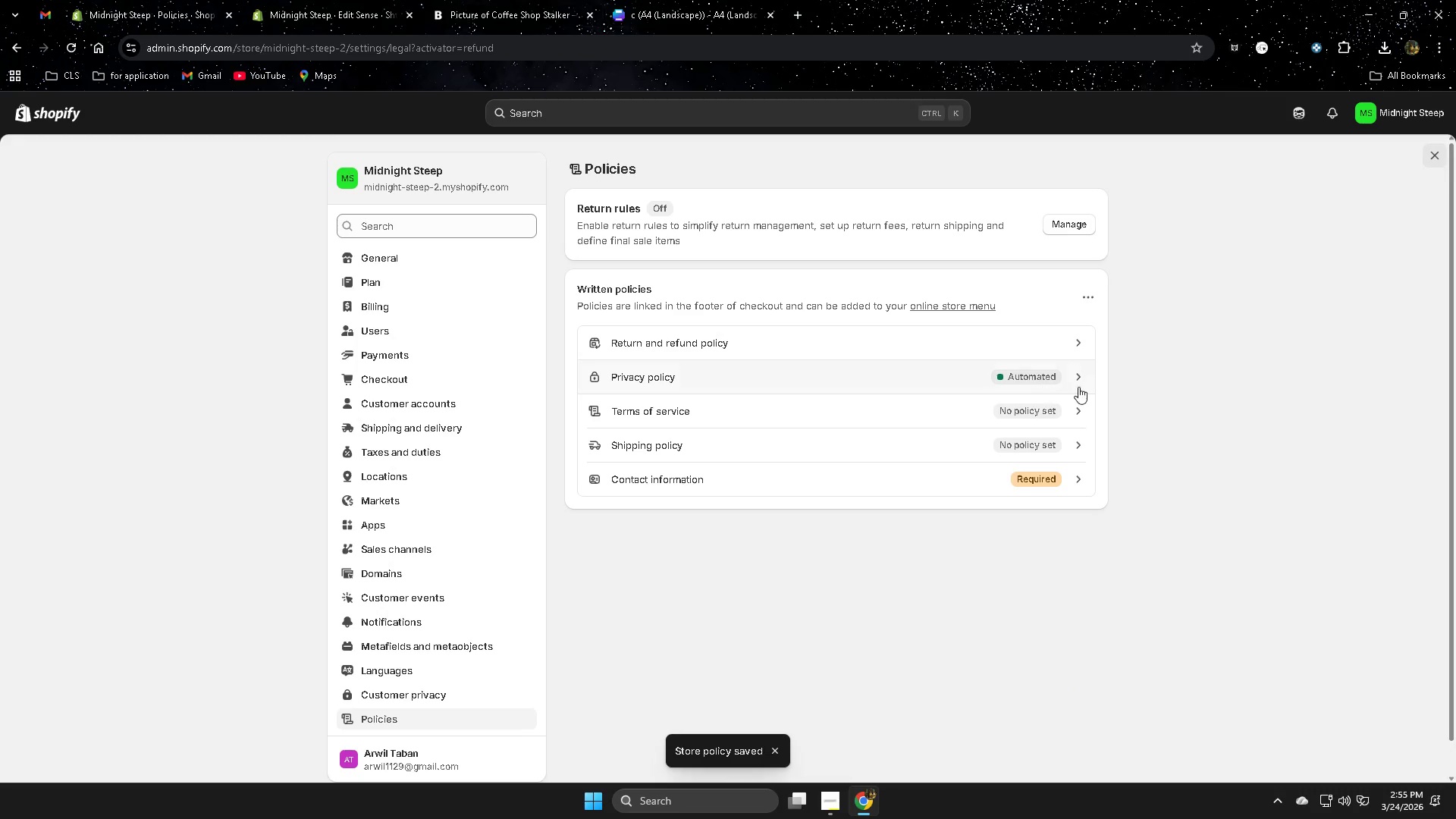 
left_click([1076, 372])
 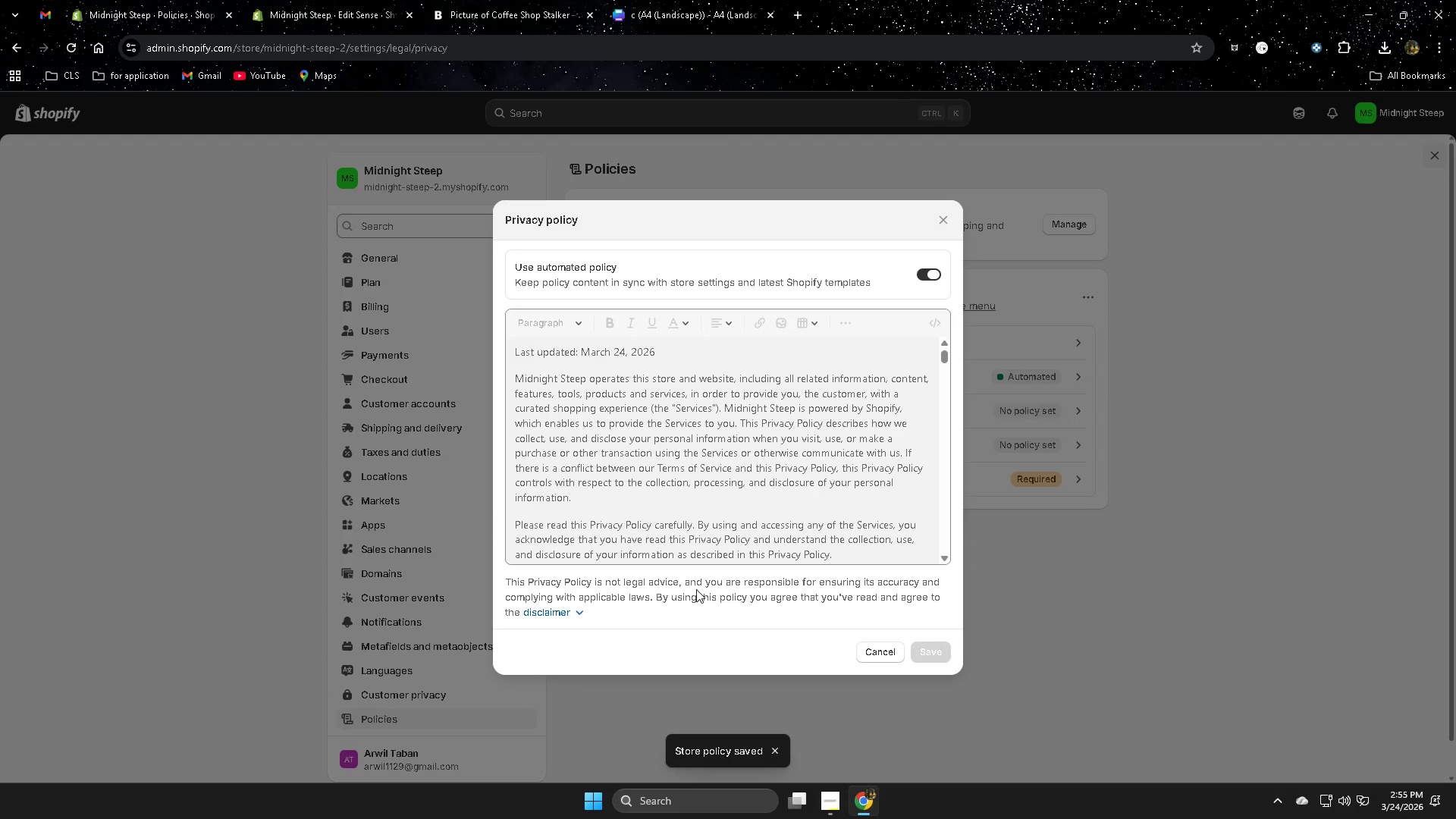 
scroll: coordinate [772, 519], scroll_direction: down, amount: 40.0
 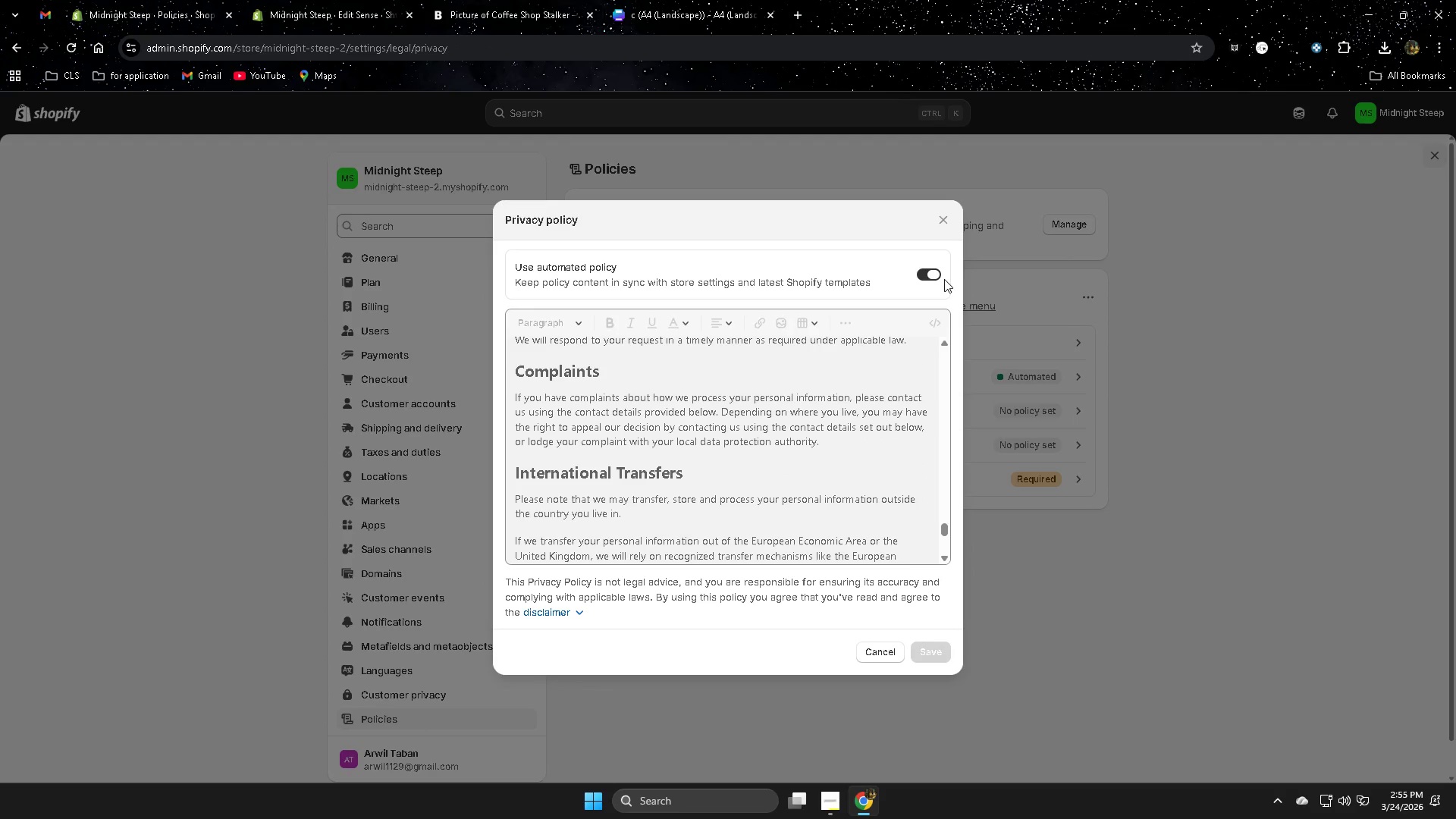 
left_click([940, 278])
 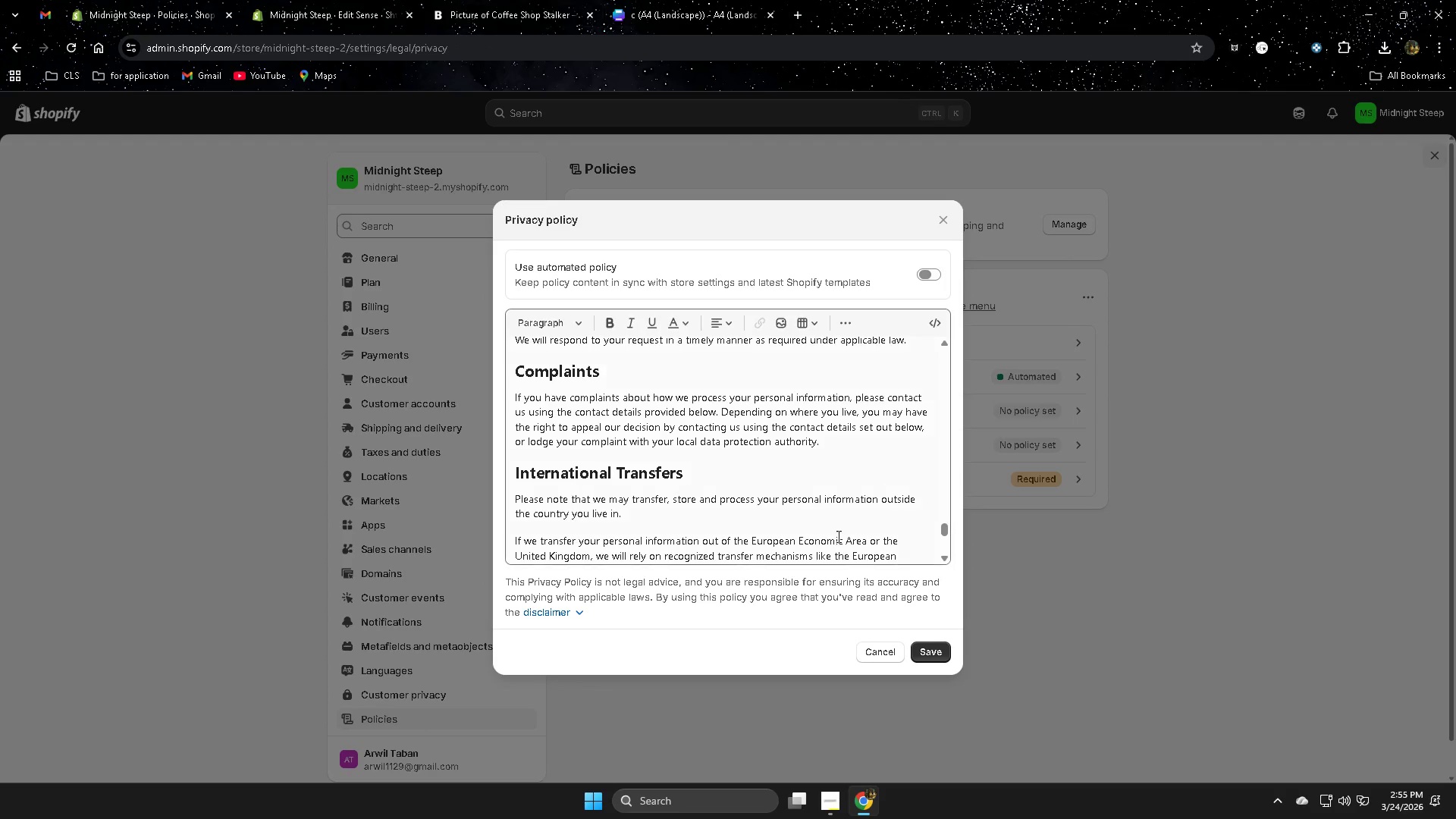 
scroll: coordinate [822, 547], scroll_direction: down, amount: 7.0
 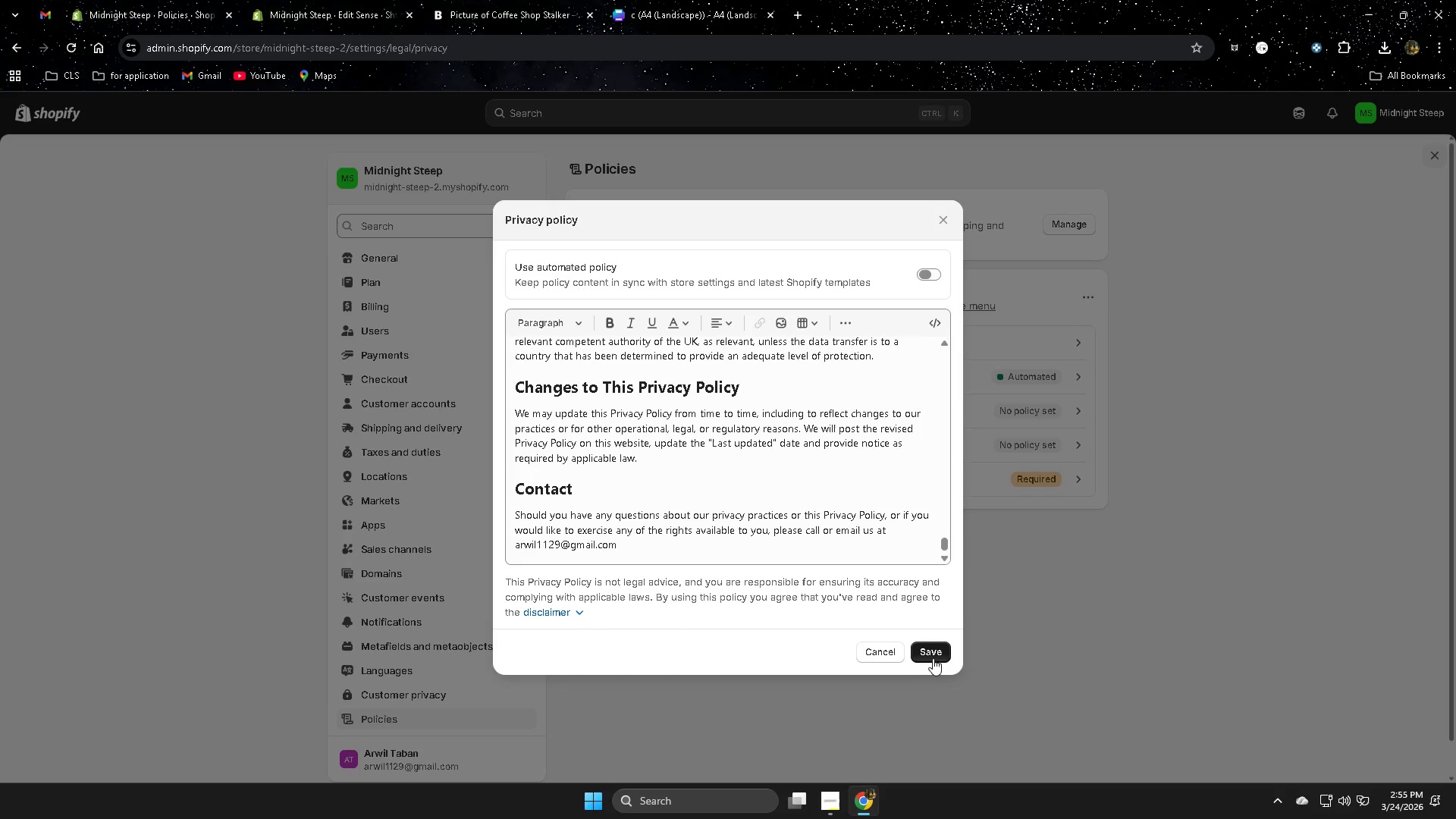 
left_click([933, 657])
 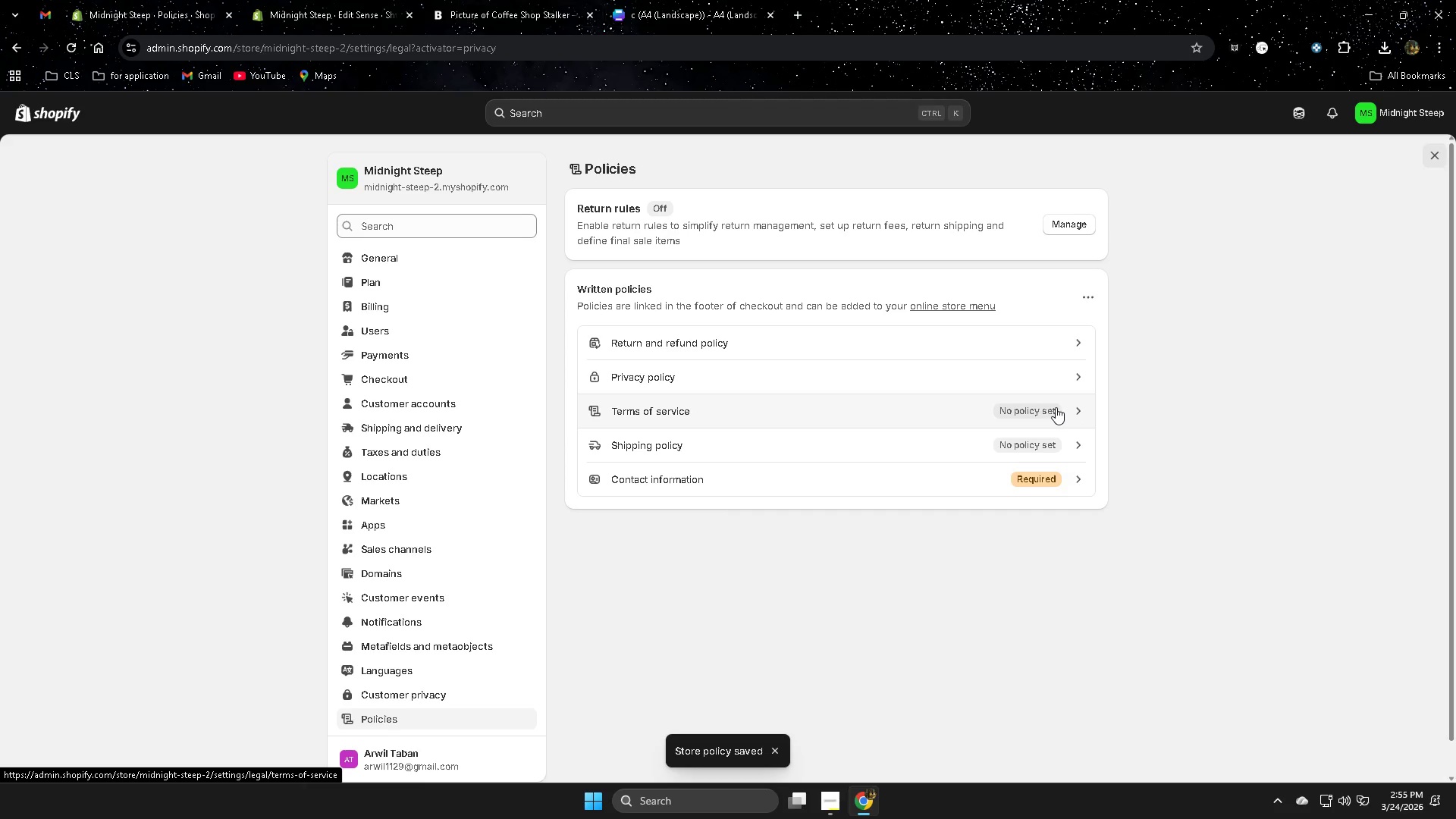 
left_click([1072, 406])
 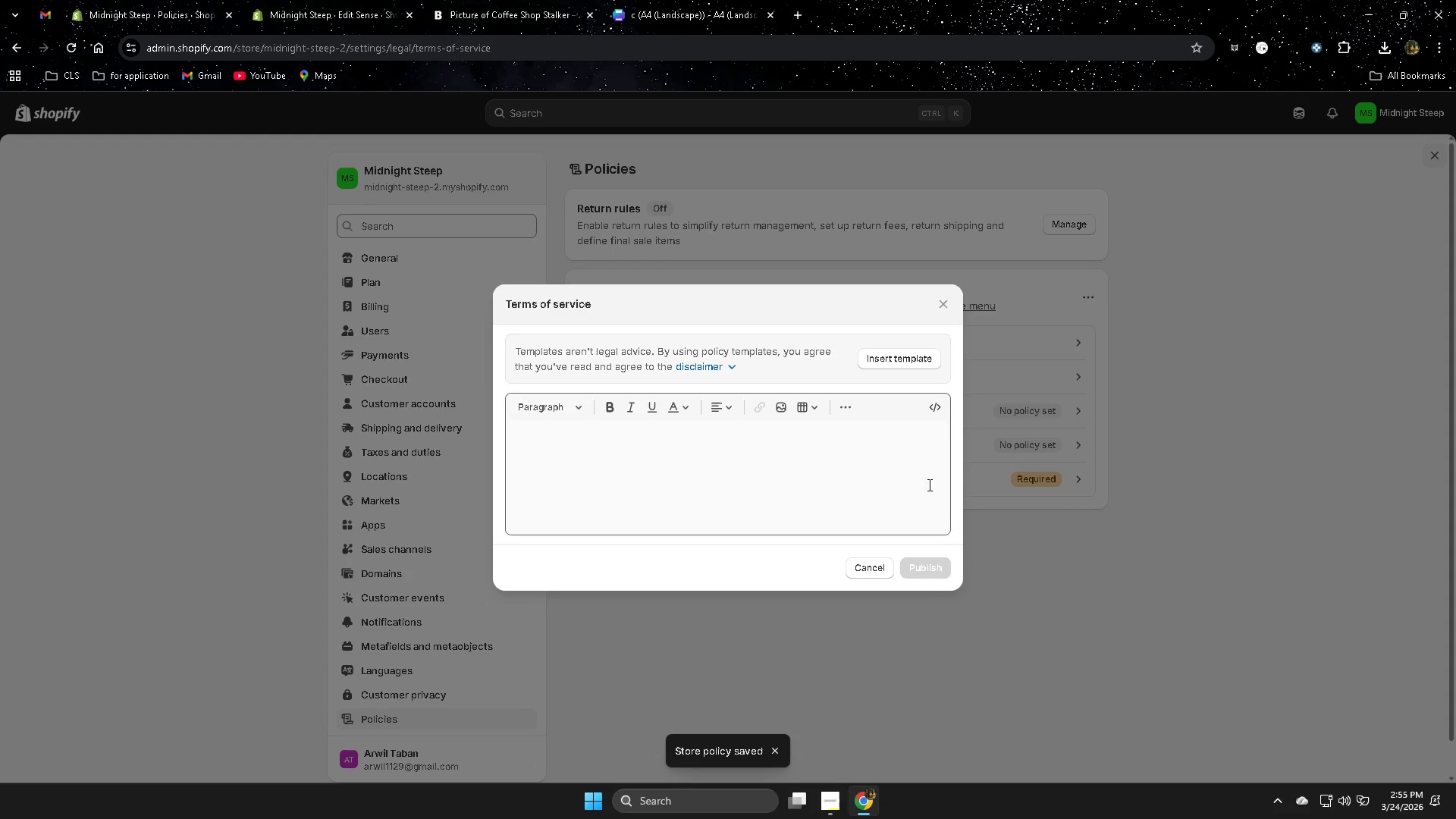 
left_click([879, 359])
 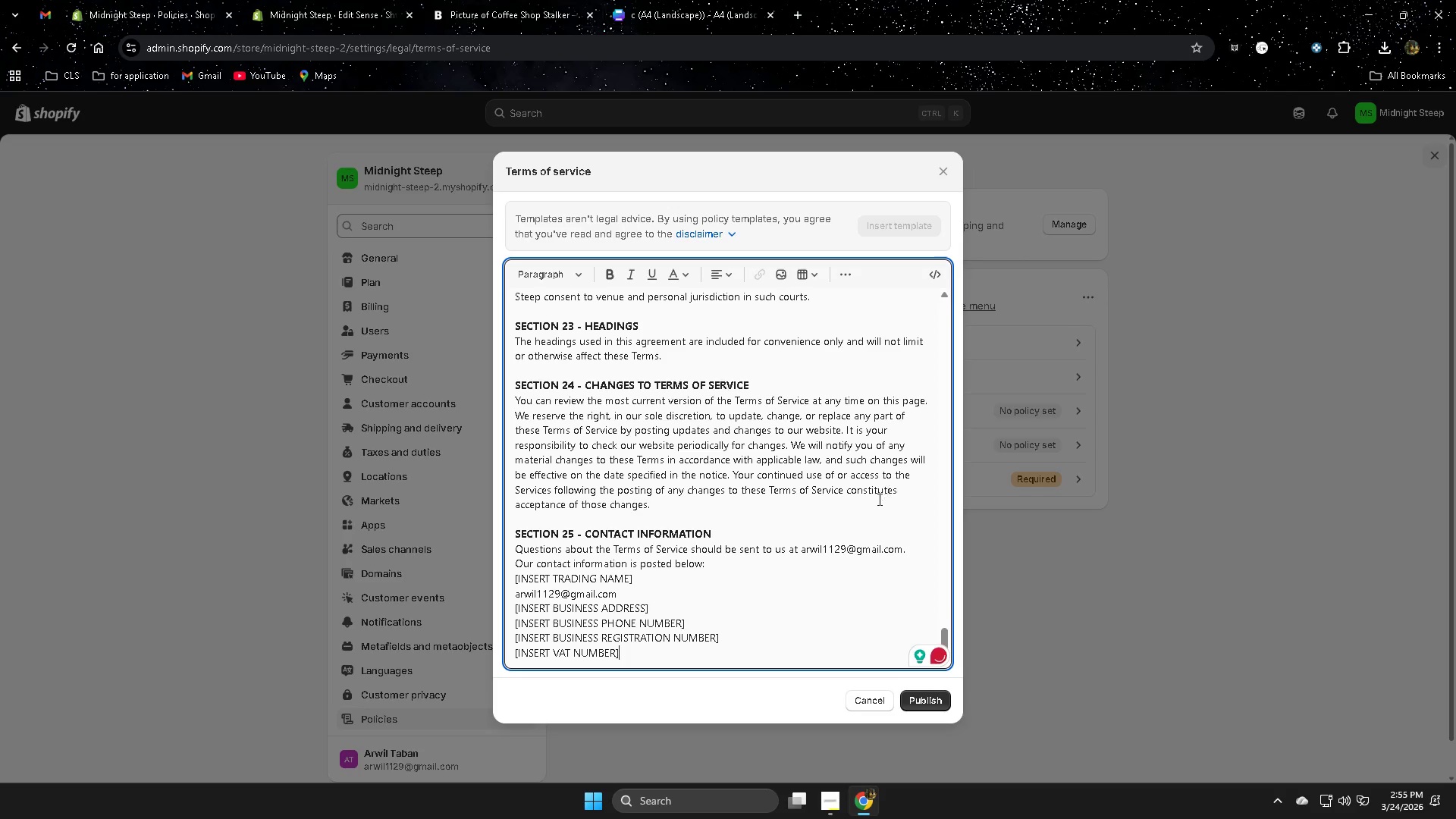 
scroll: coordinate [861, 513], scroll_direction: down, amount: 5.0
 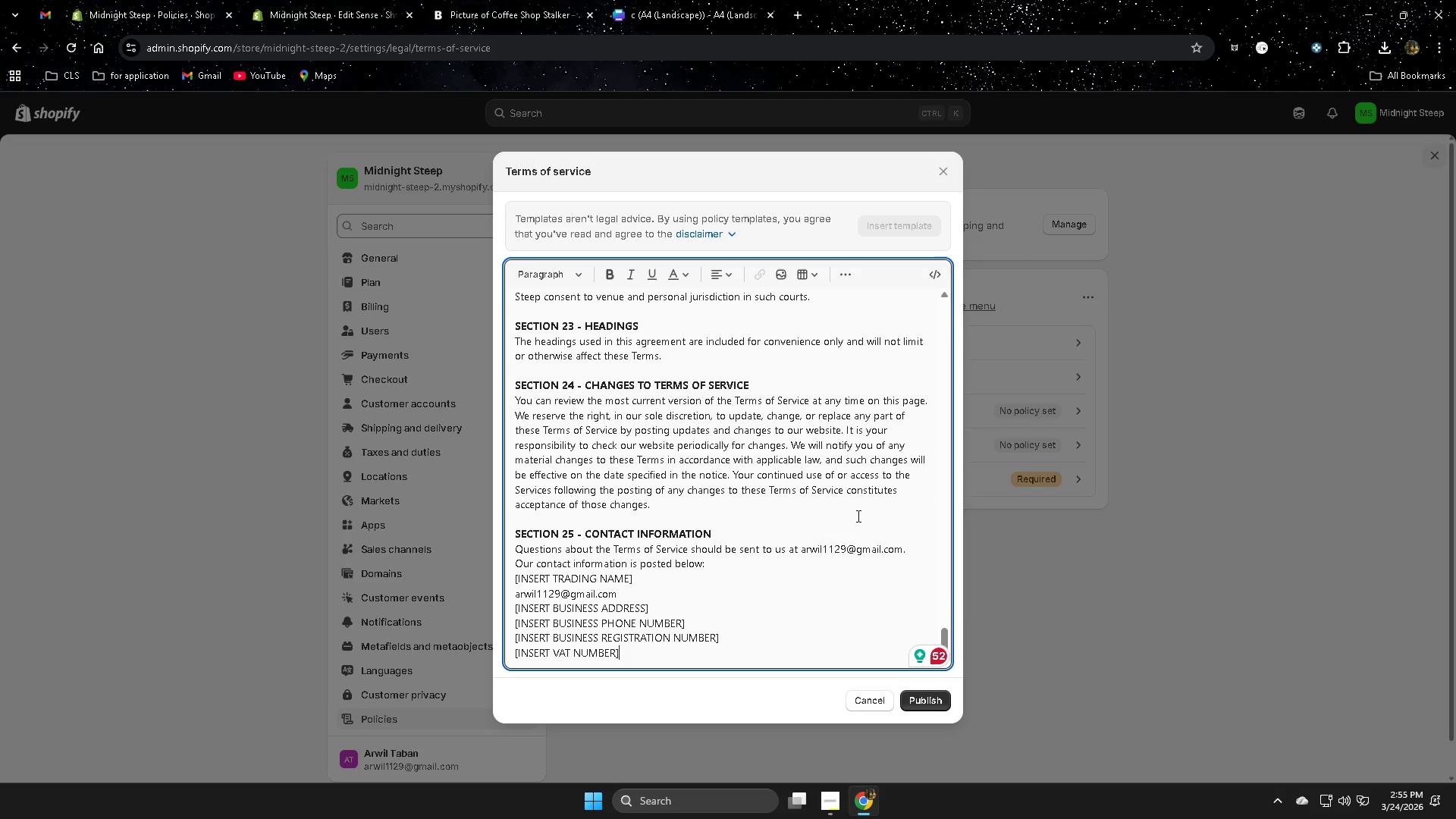 
left_click([928, 701])
 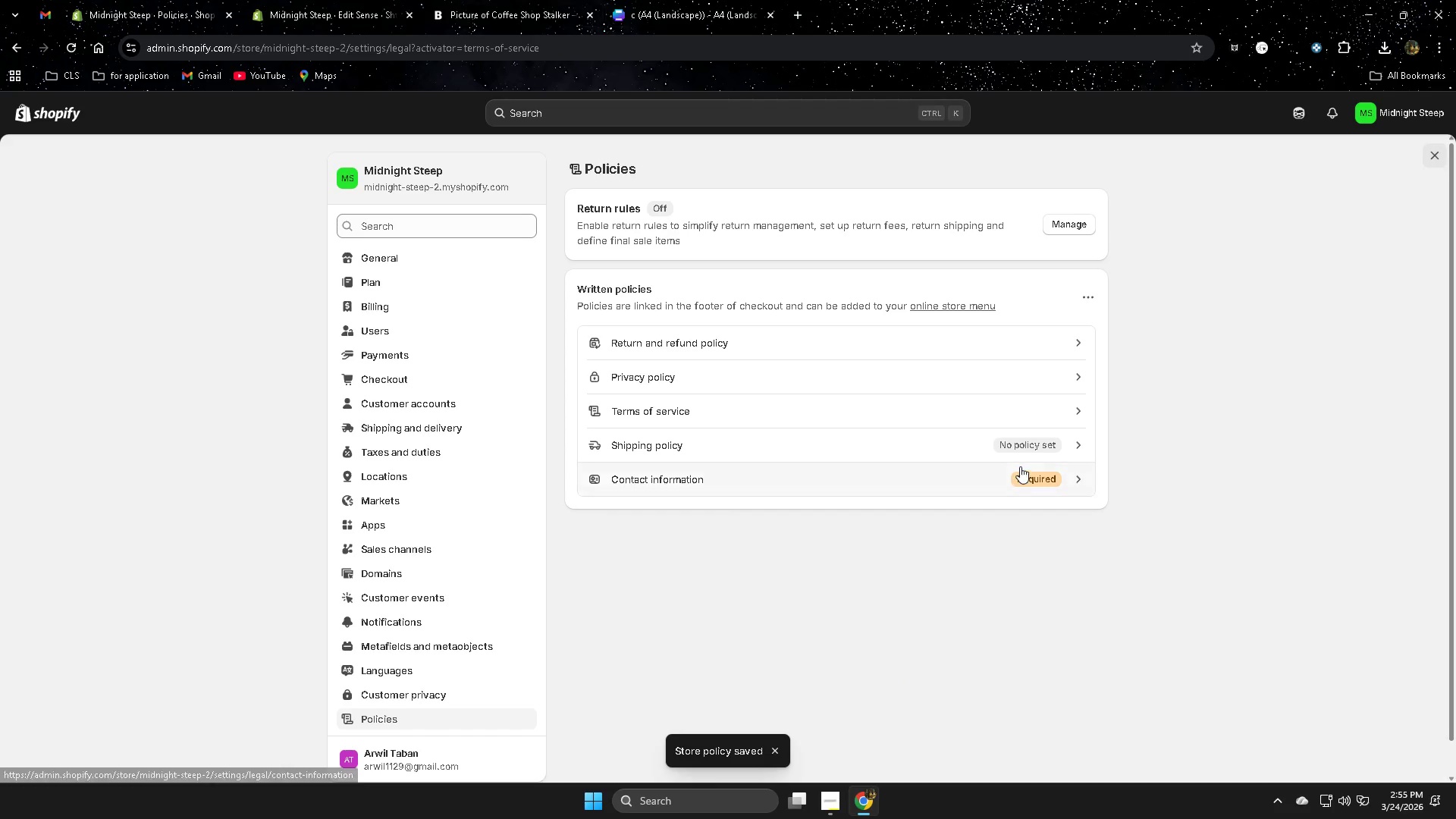 
left_click([1072, 447])
 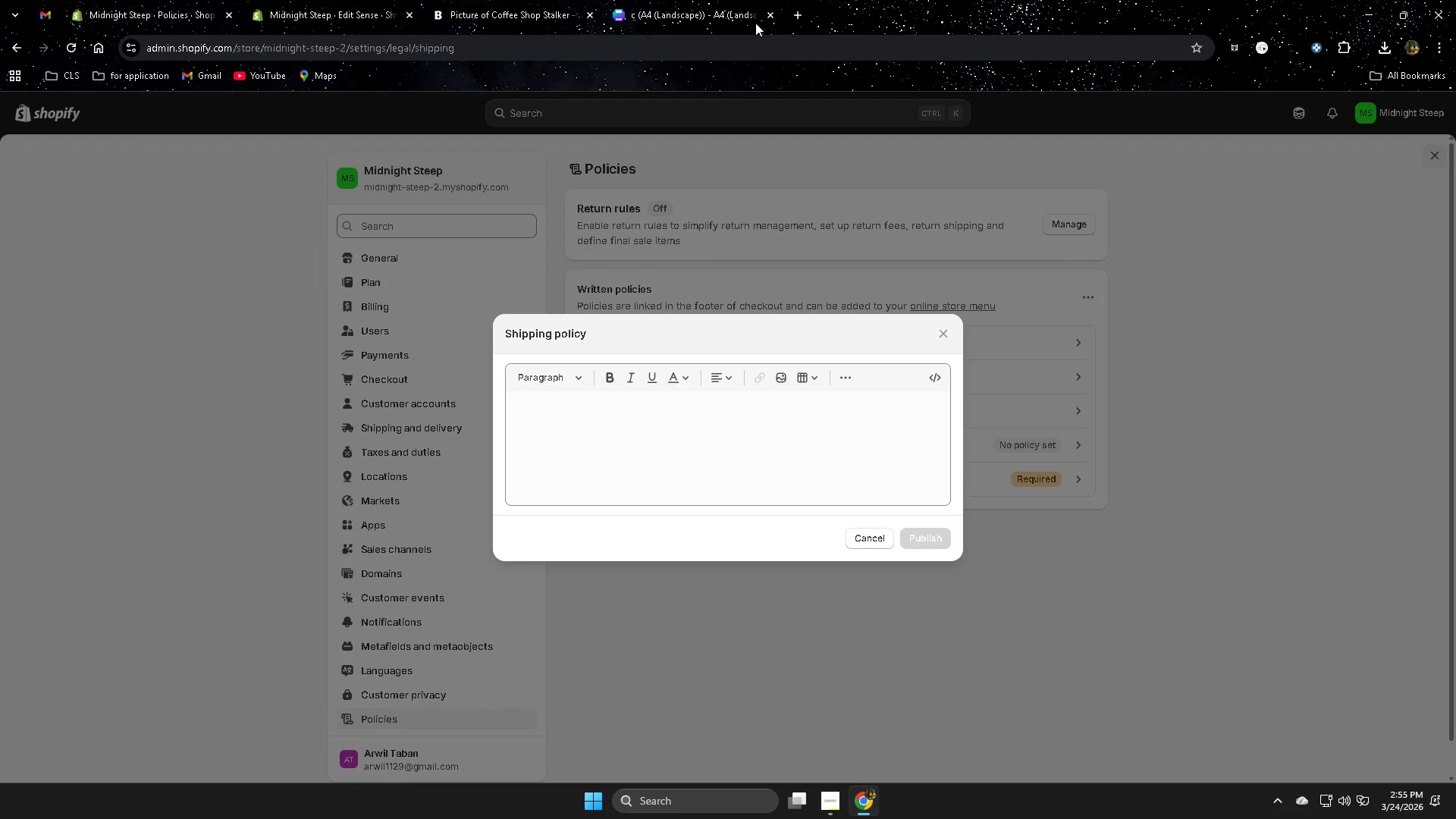 
wait(5.92)
 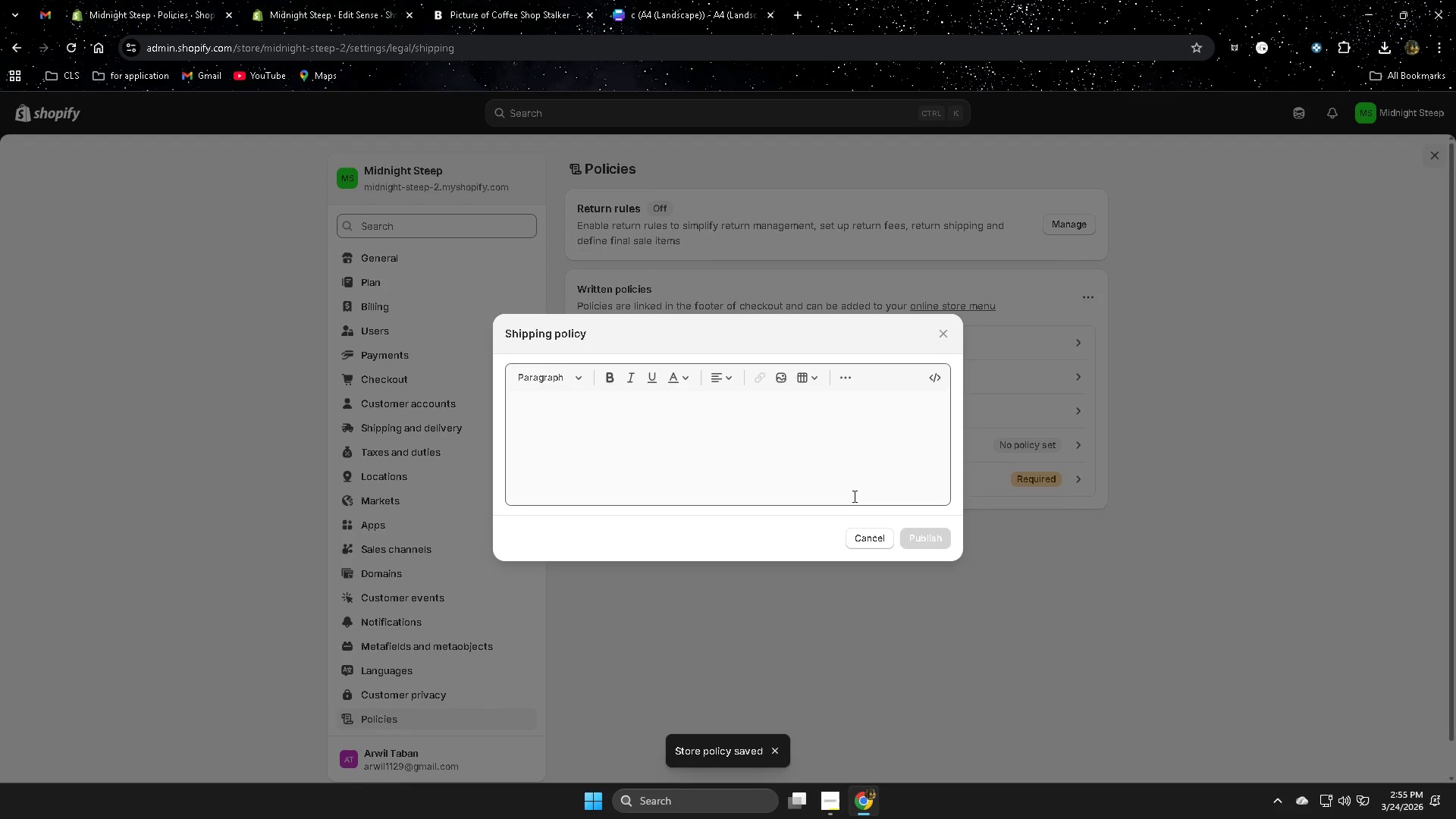 
left_click([798, 17])
 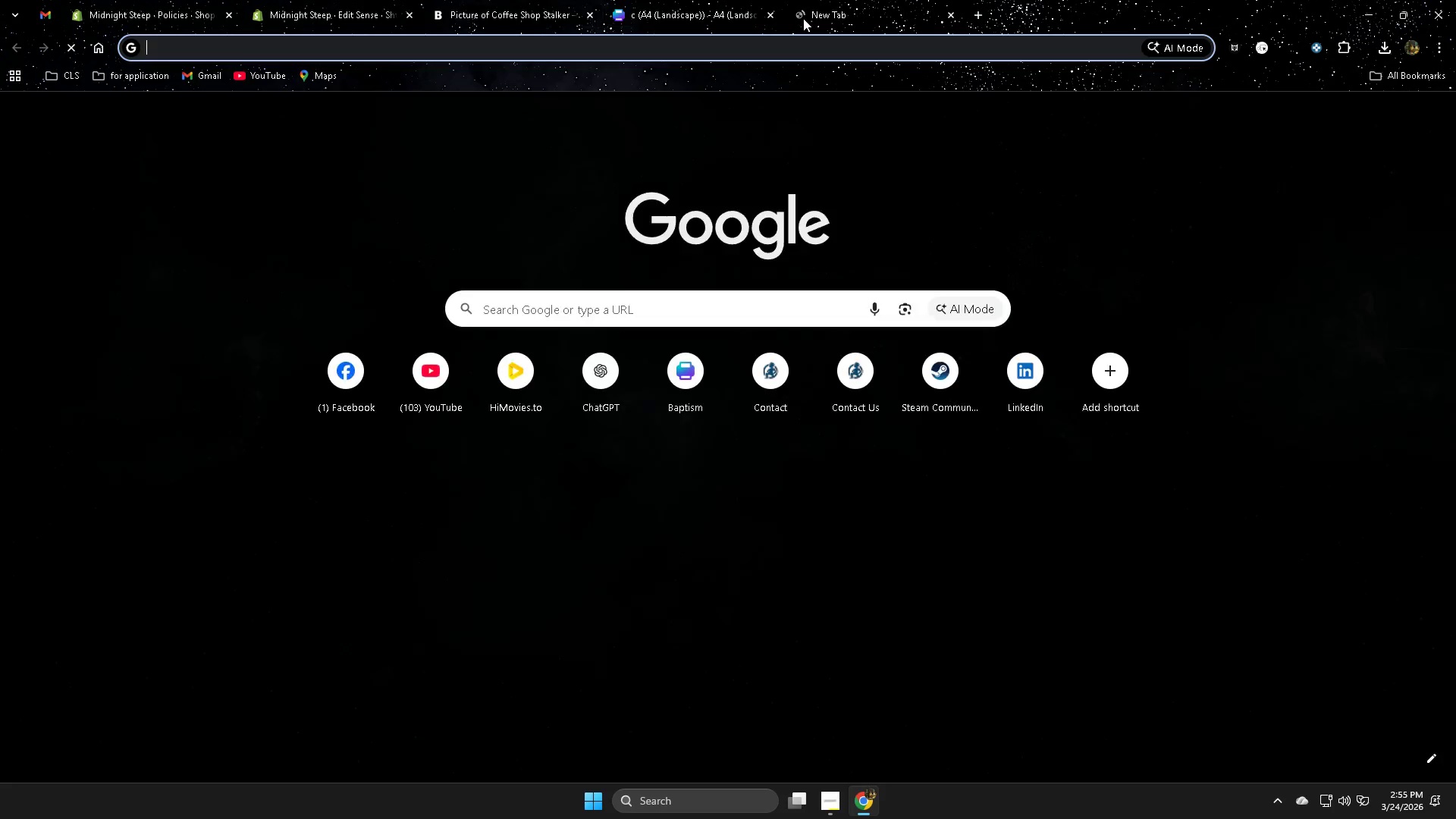 
key(C)
 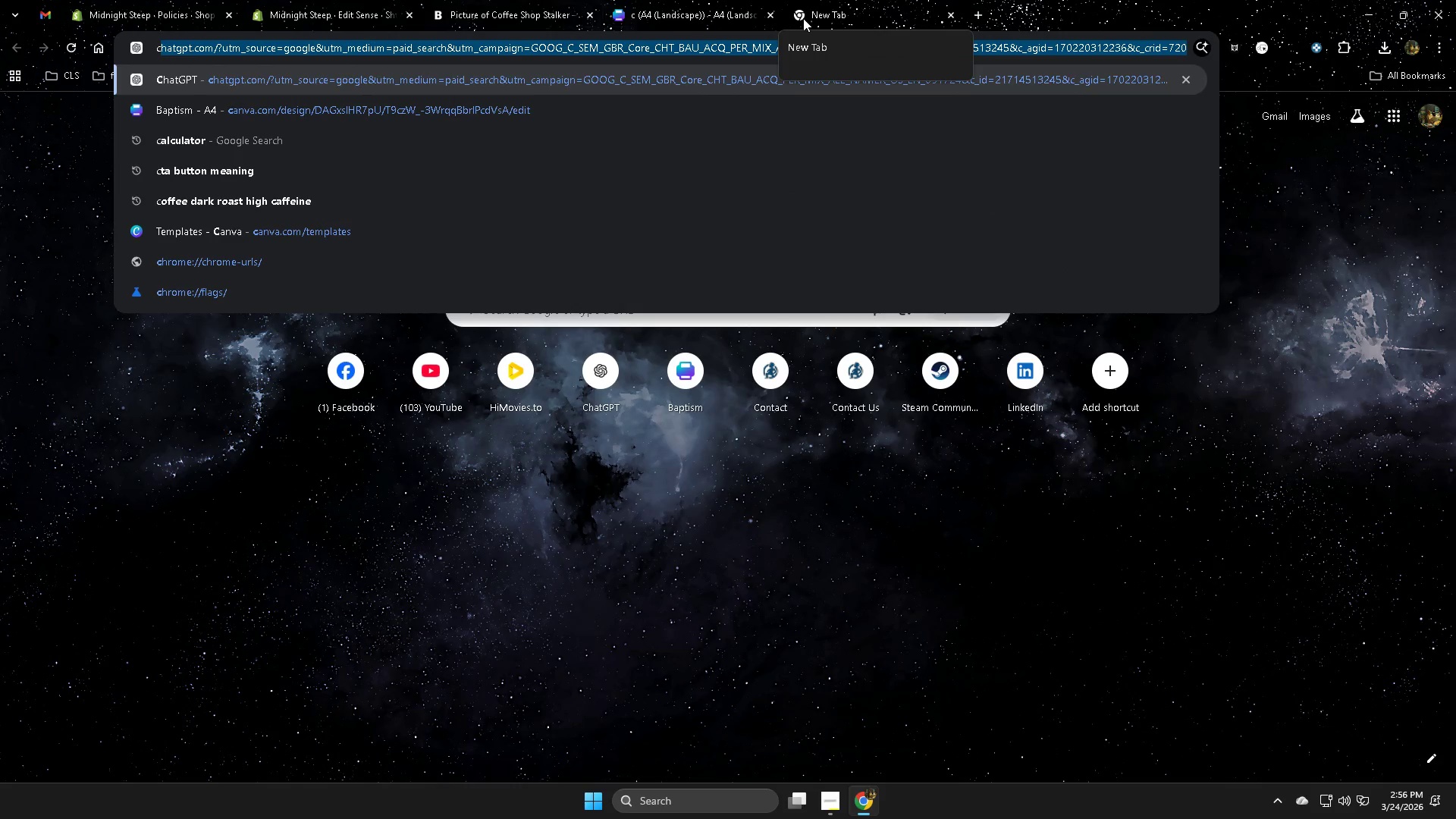 
key(Enter)
 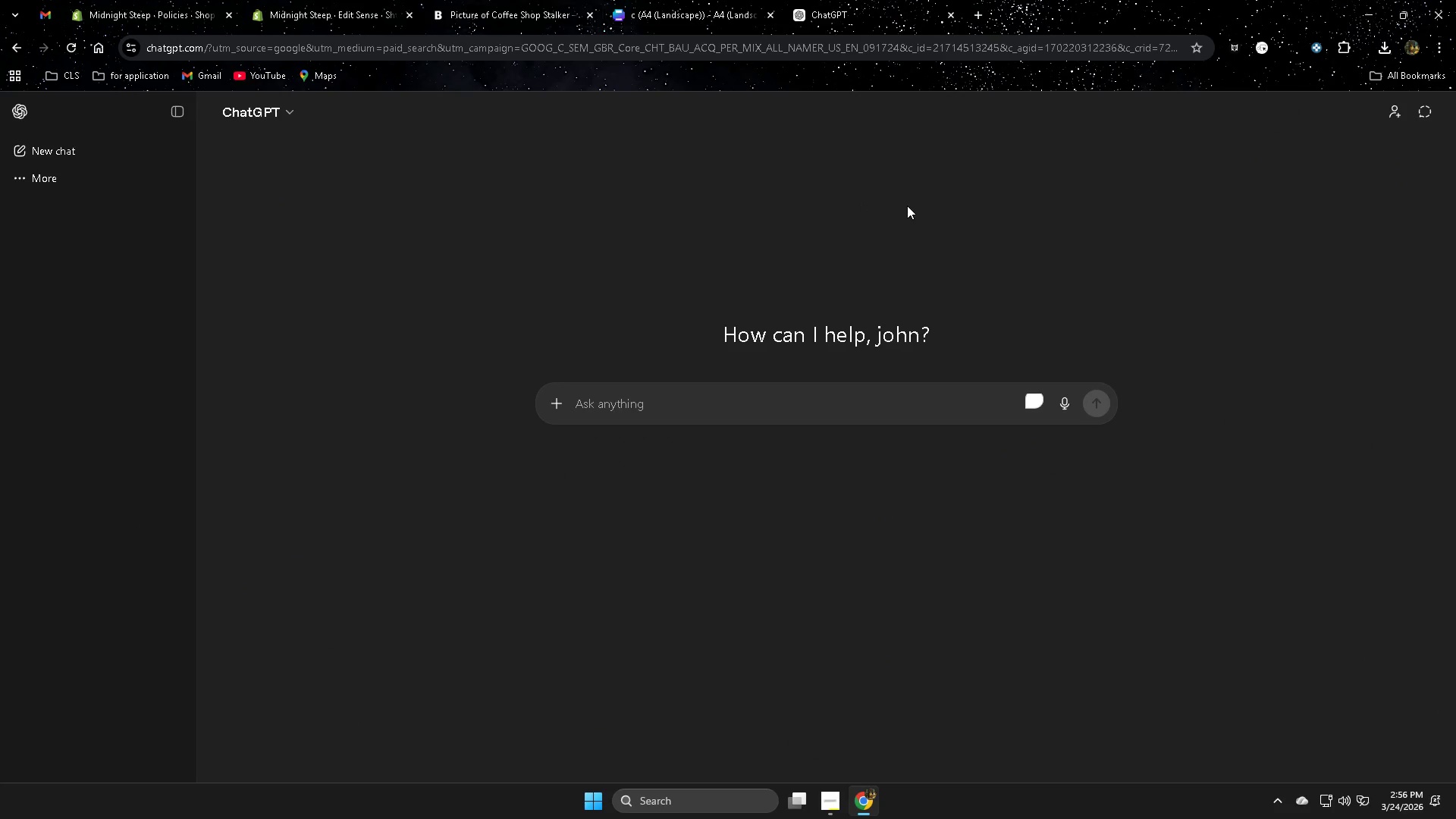 
type(make )
 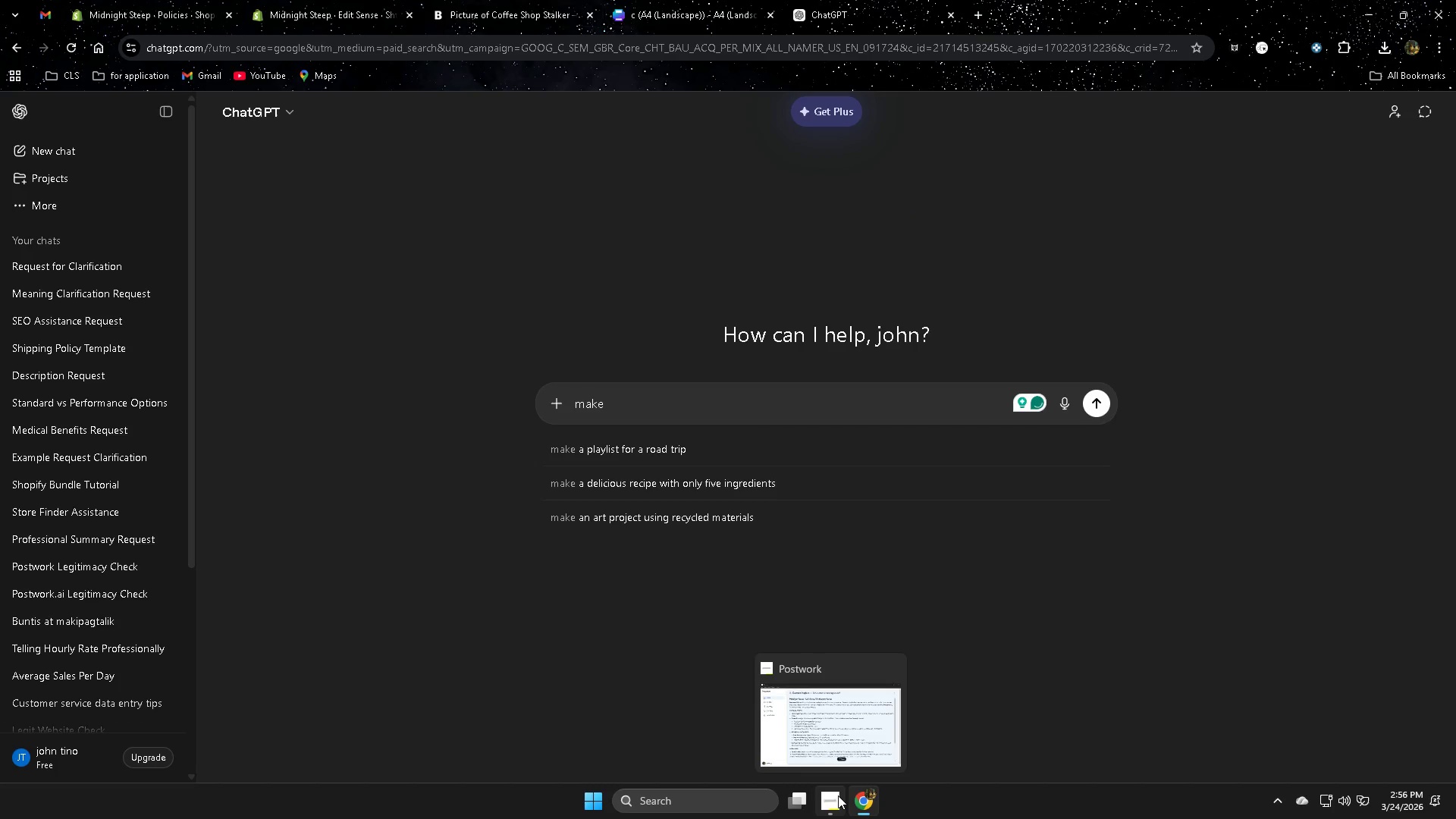 
type(a shippion)
key(Backspace)
key(Backspace)
type(ng poliyc)
key(Backspace)
key(Backspace)
type(cy)
 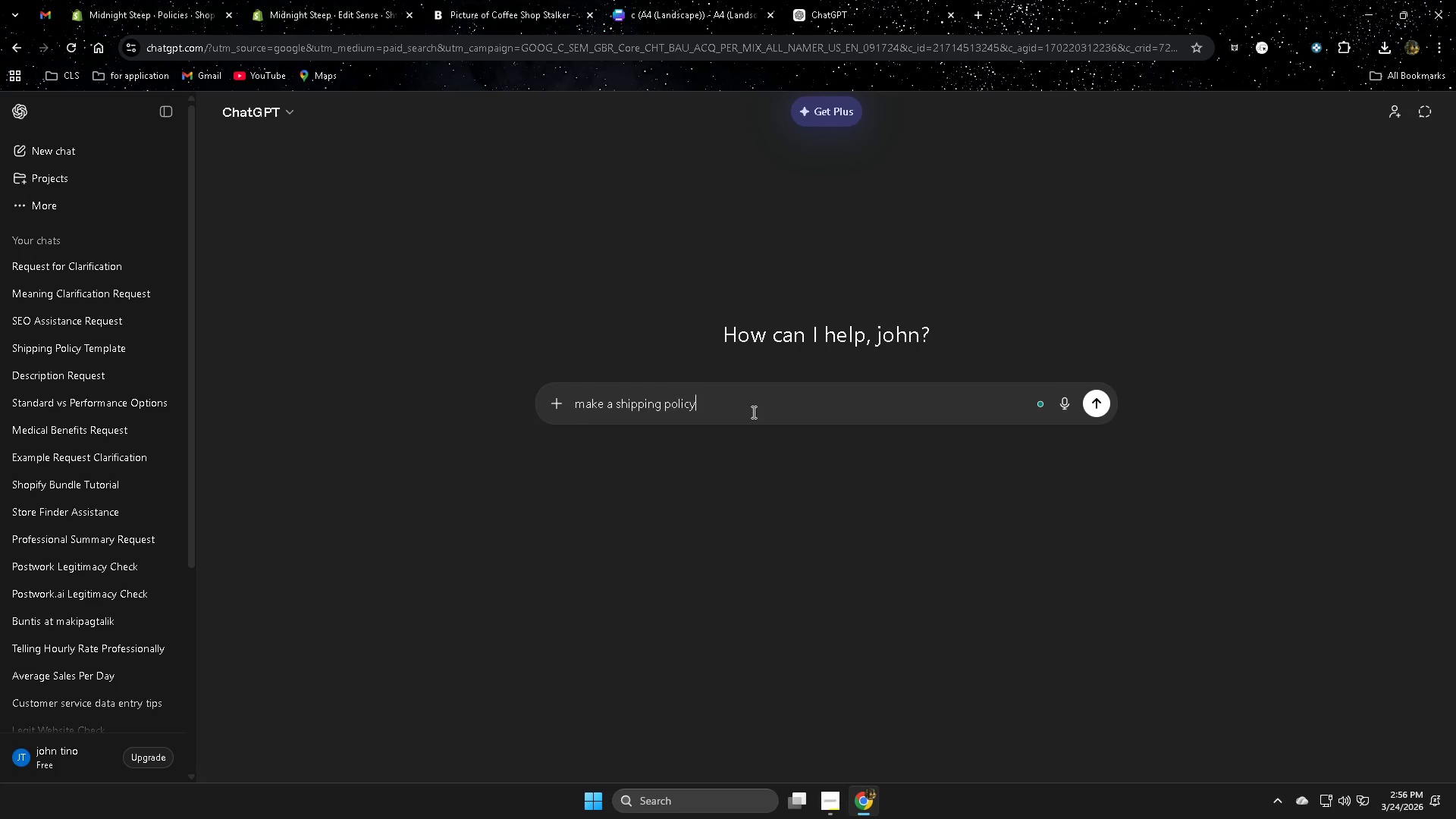 
key(Enter)
 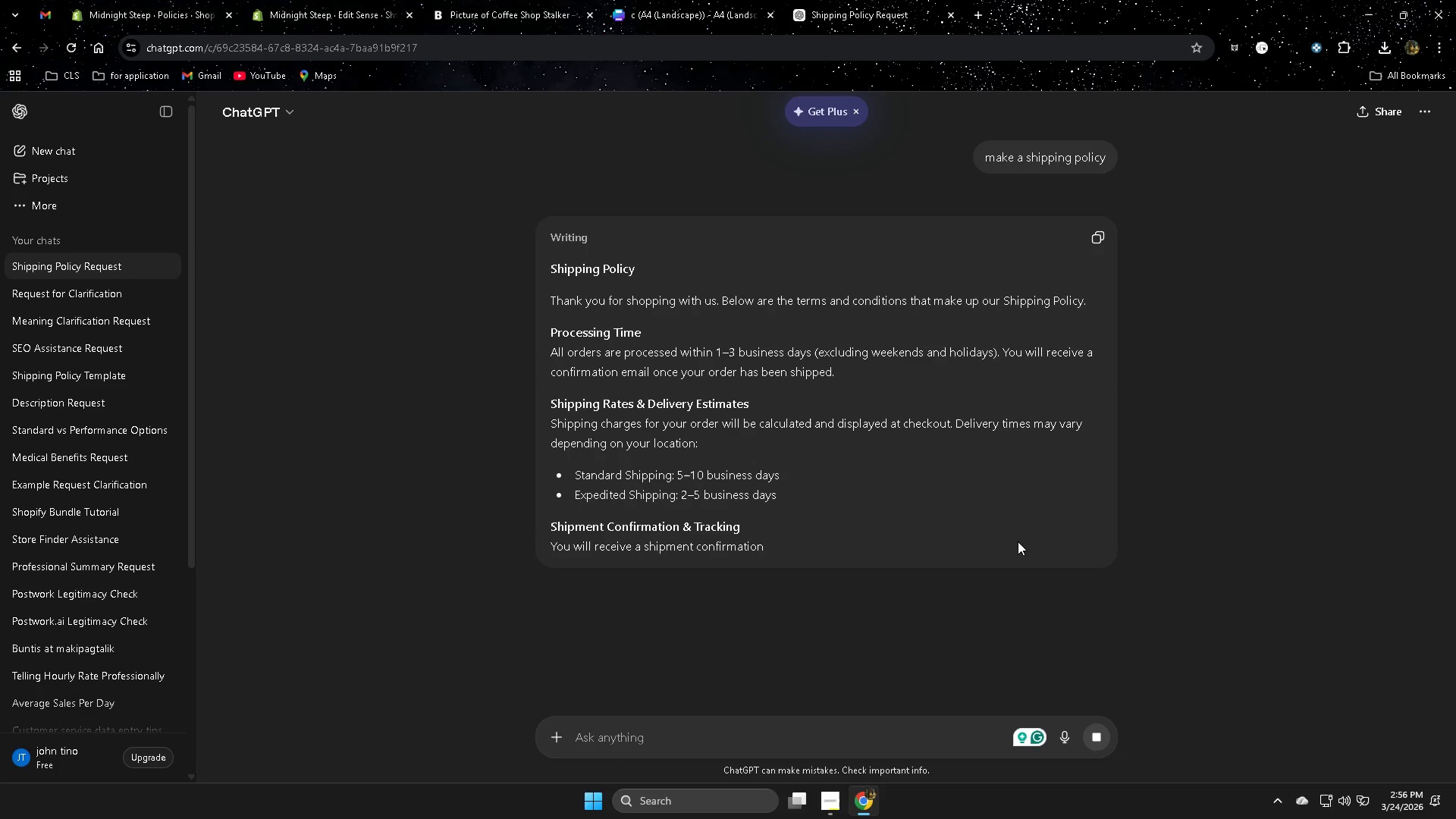 
wait(7.95)
 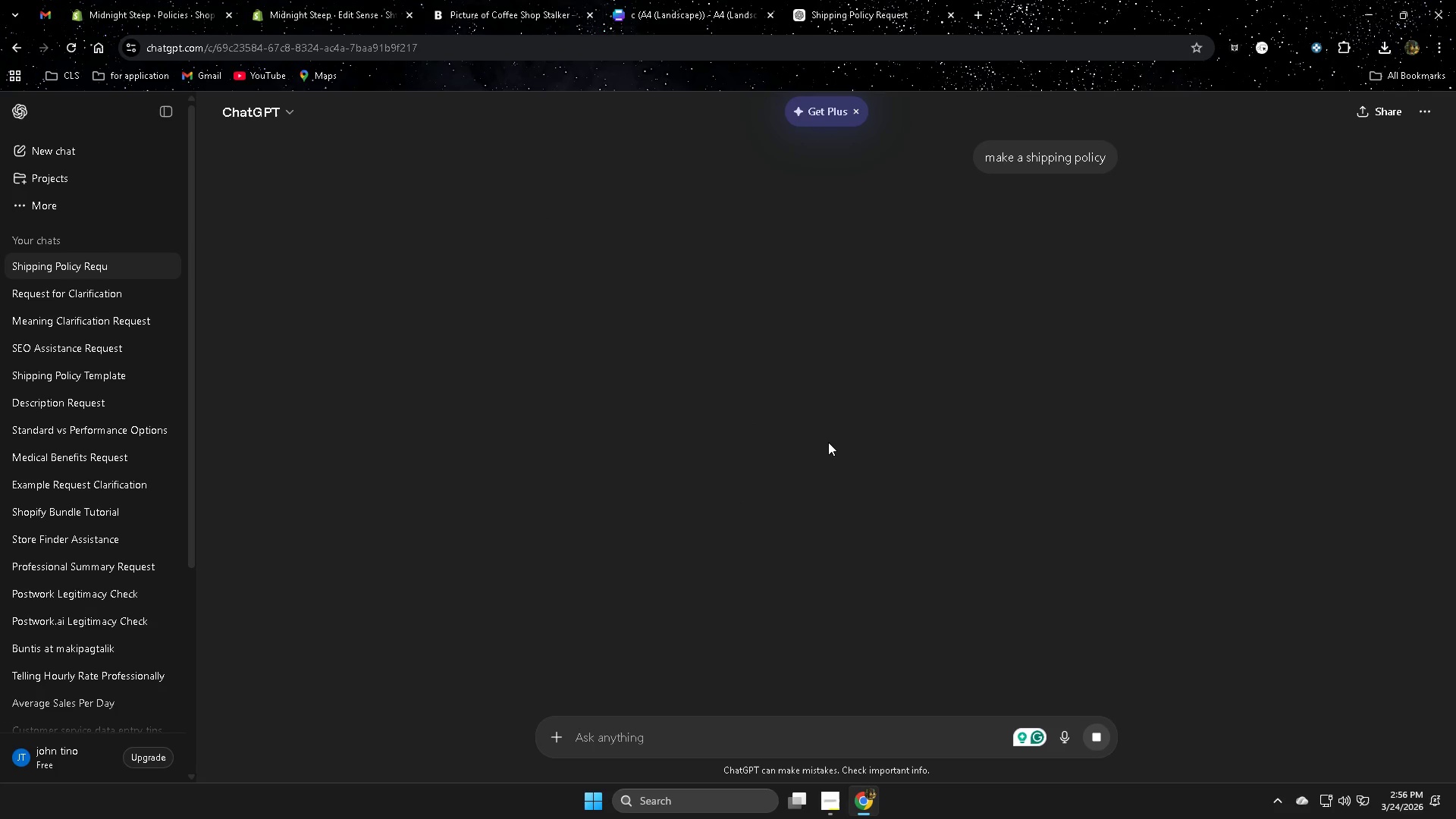 
scroll: coordinate [996, 538], scroll_direction: down, amount: 4.0
 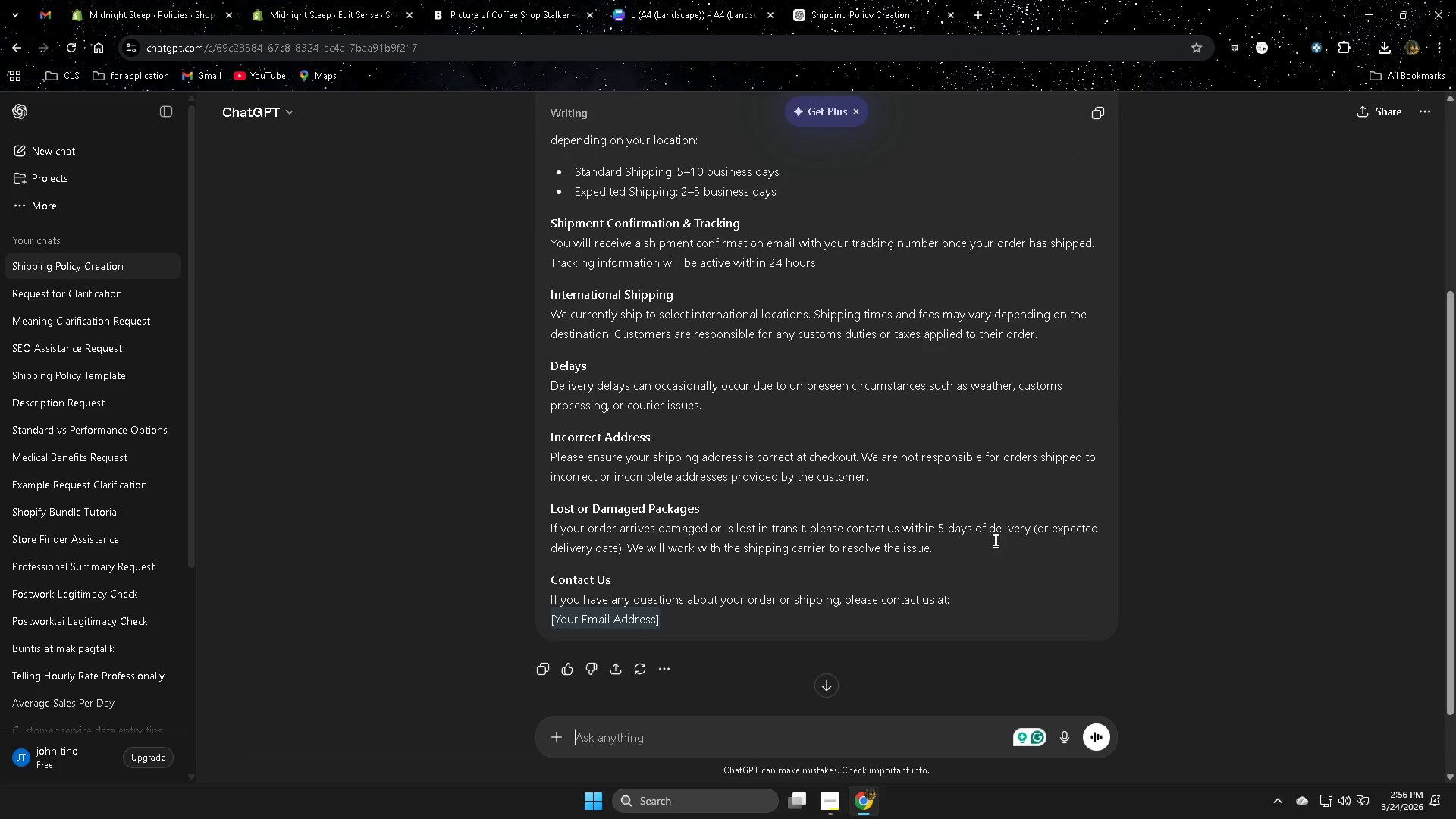 
scroll: coordinate [994, 540], scroll_direction: up, amount: 4.0
 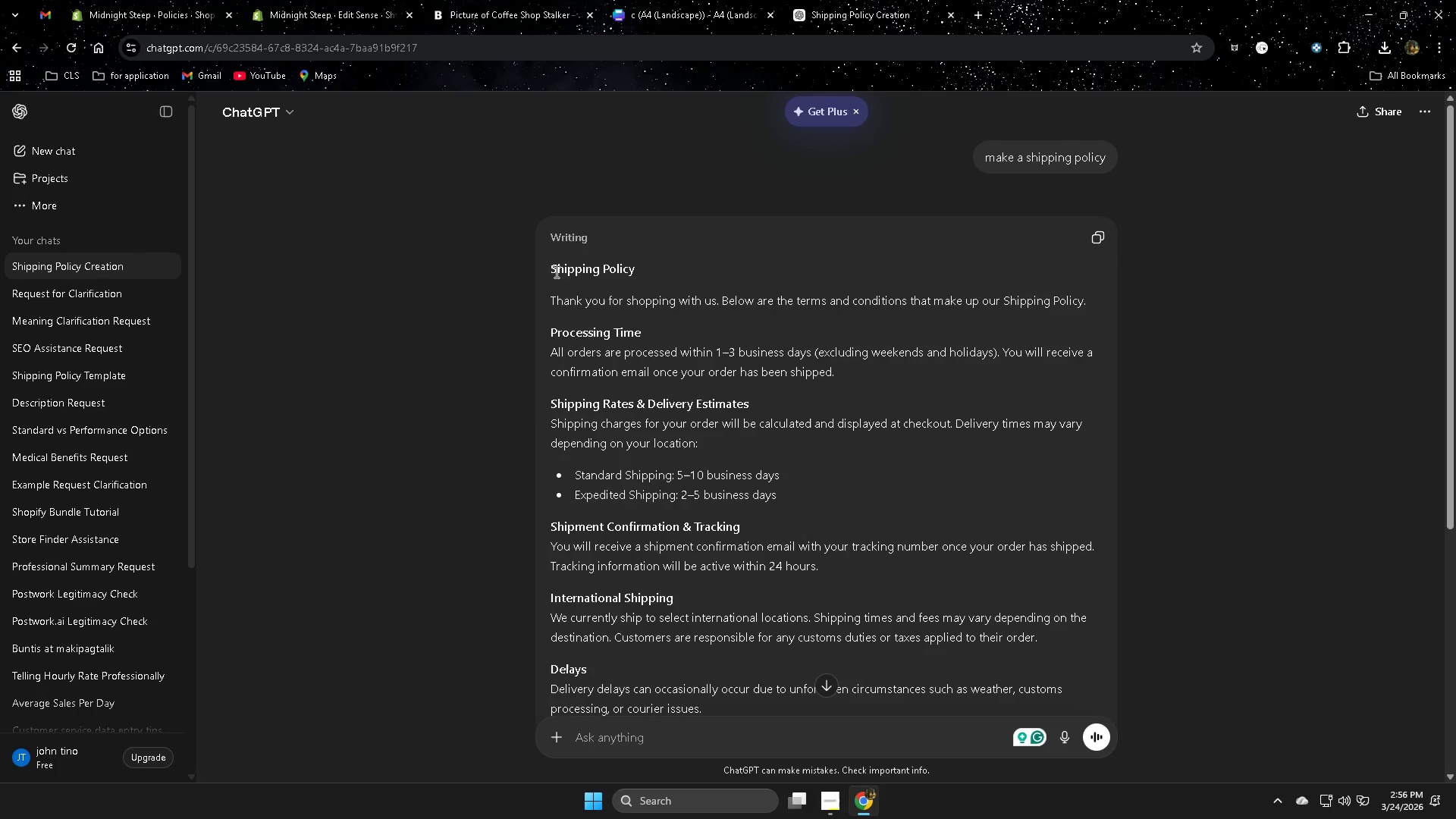 
left_click([554, 270])
 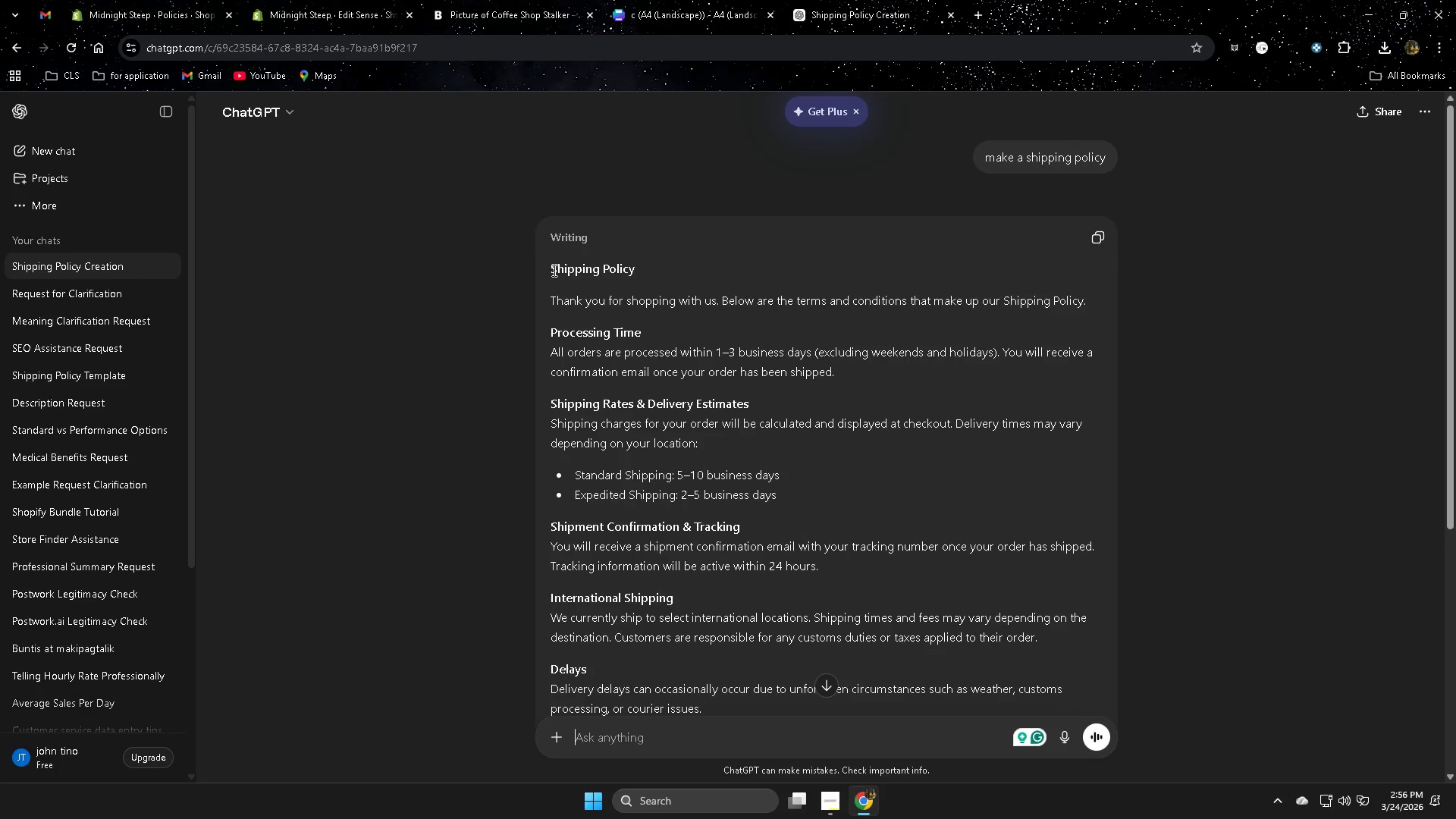 
left_click_drag(start_coordinate=[553, 270], to_coordinate=[956, 690])
 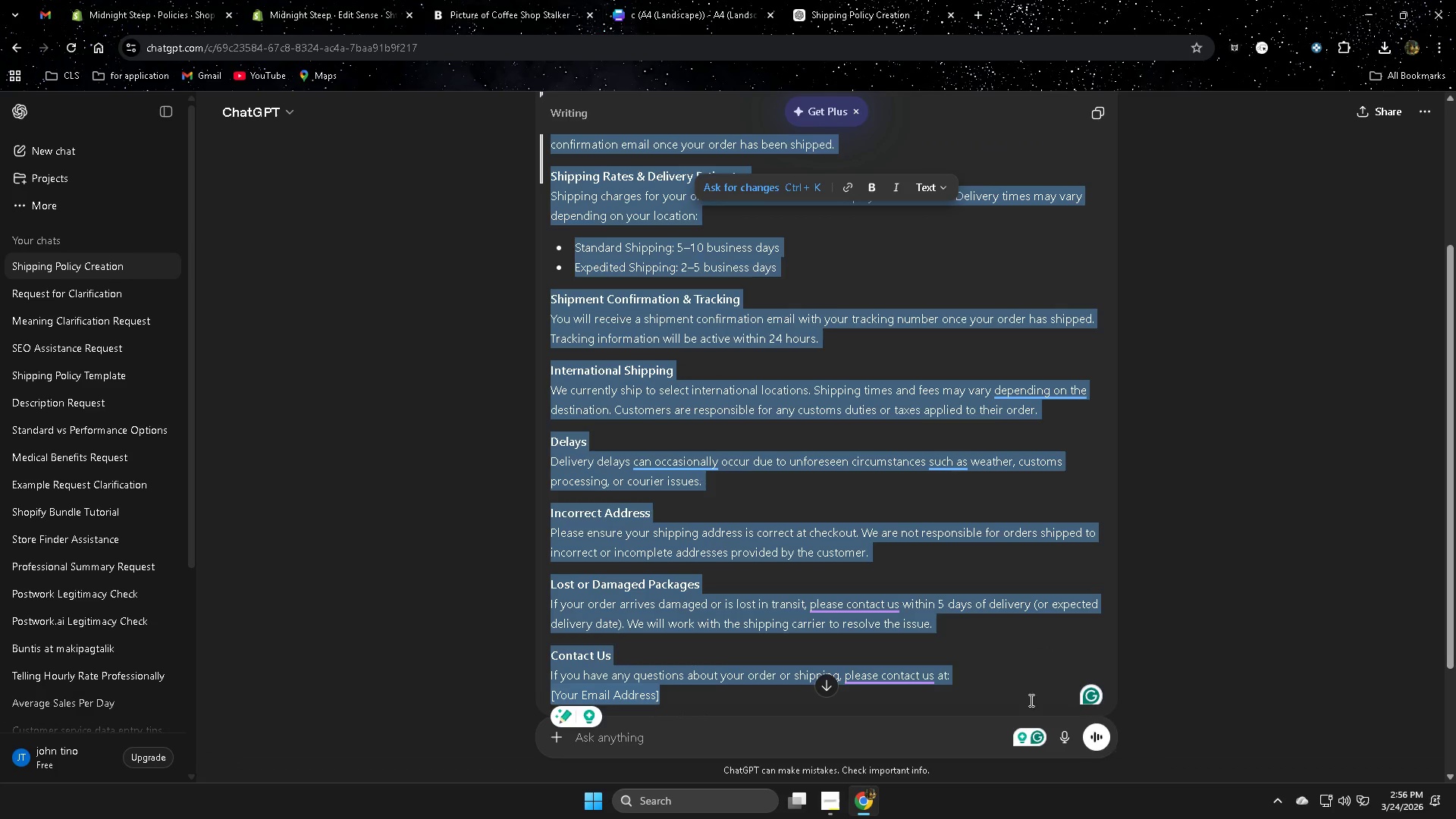 
scroll: coordinate [920, 651], scroll_direction: down, amount: 3.0
 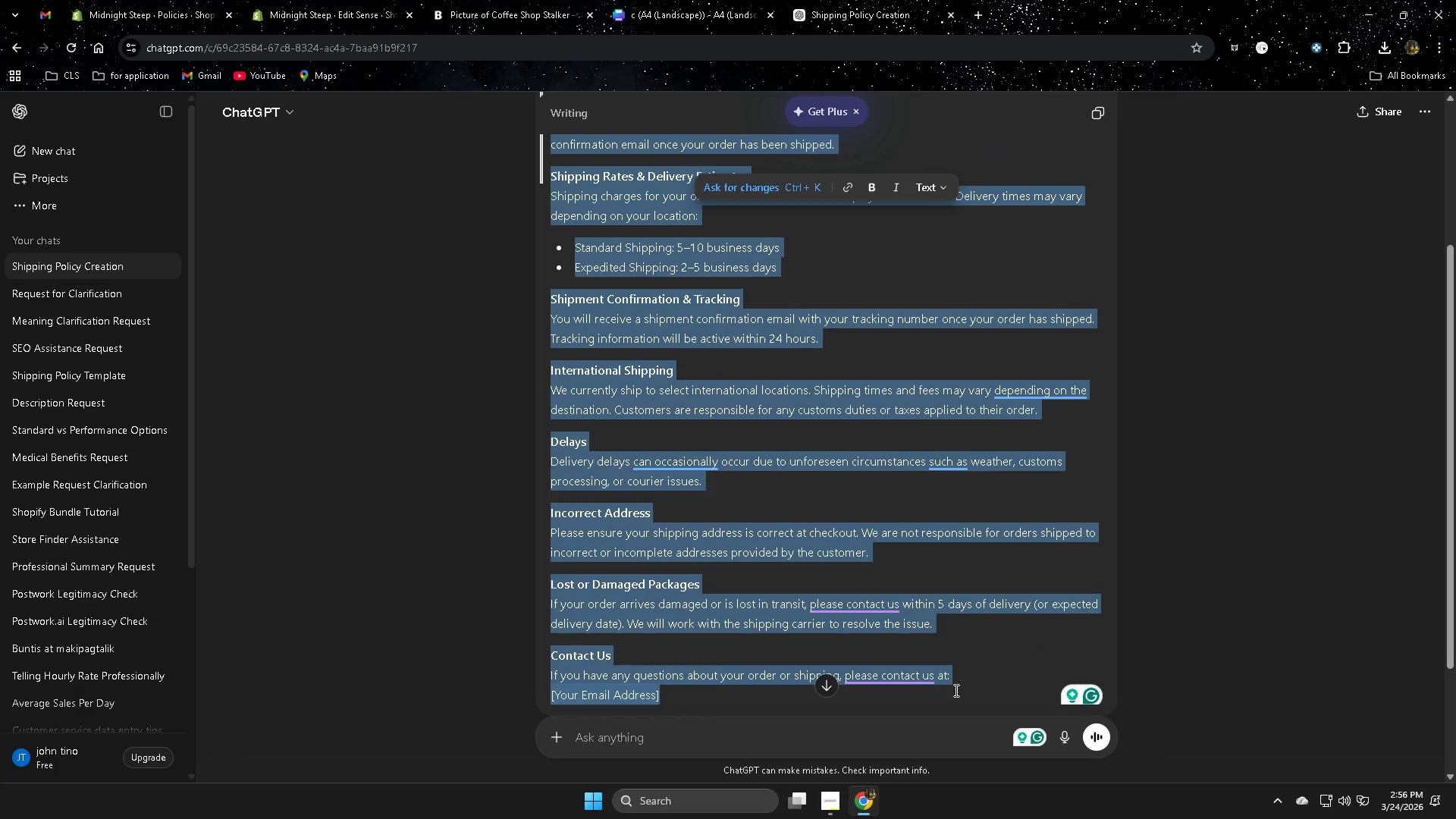 
key(Control+C)
 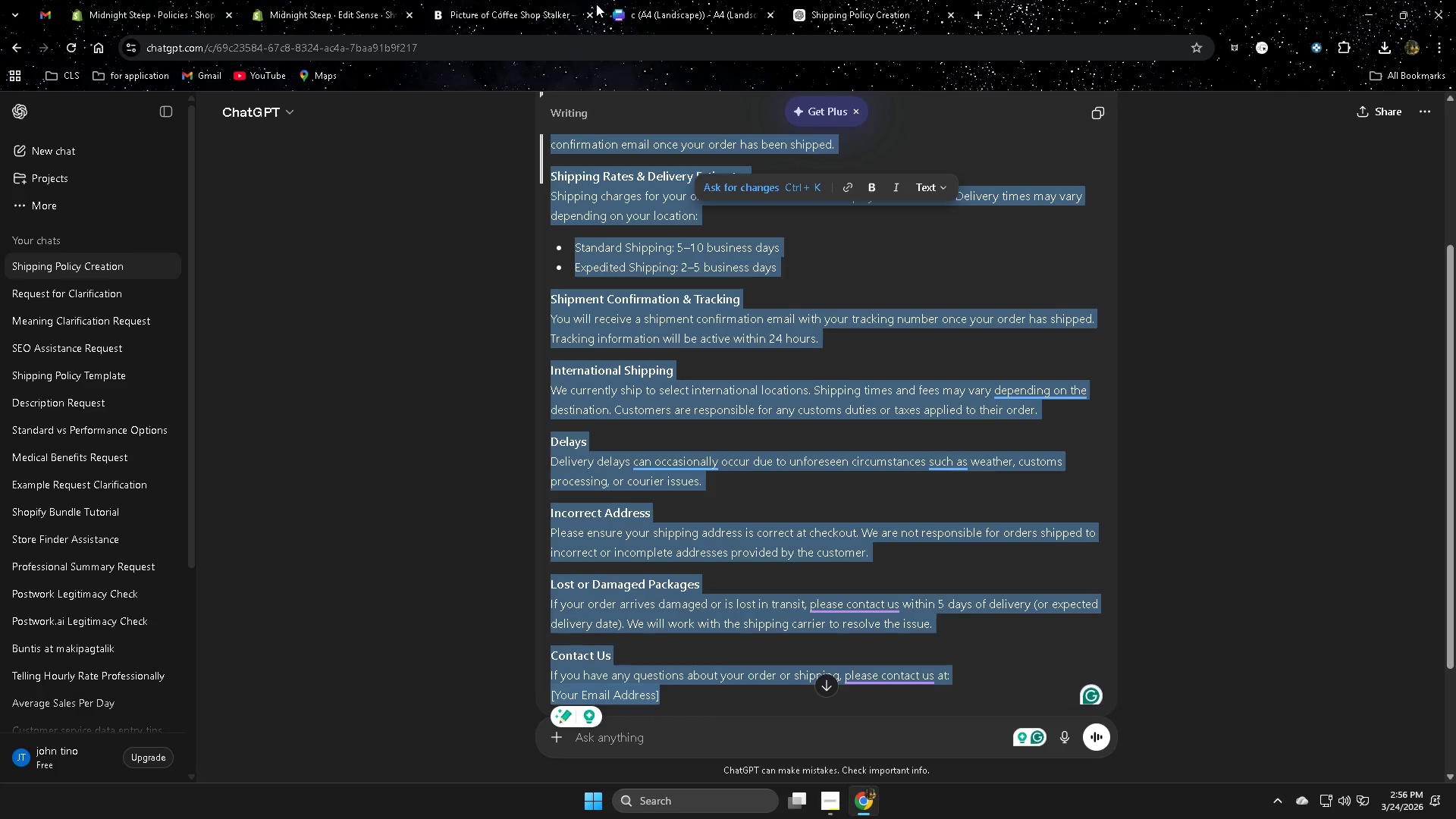 
left_click([353, 0])
 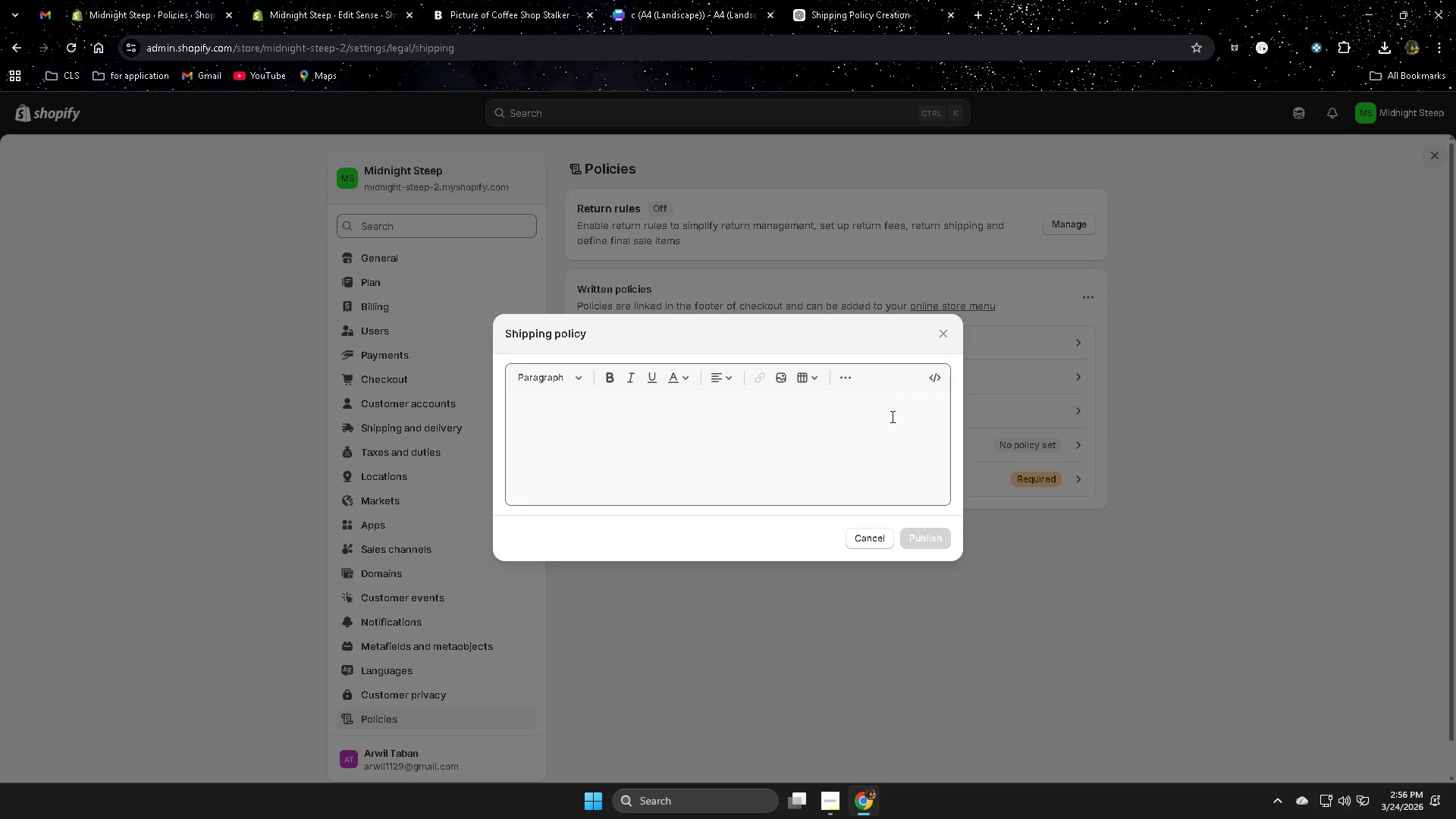 
key(Control+ControlLeft)
 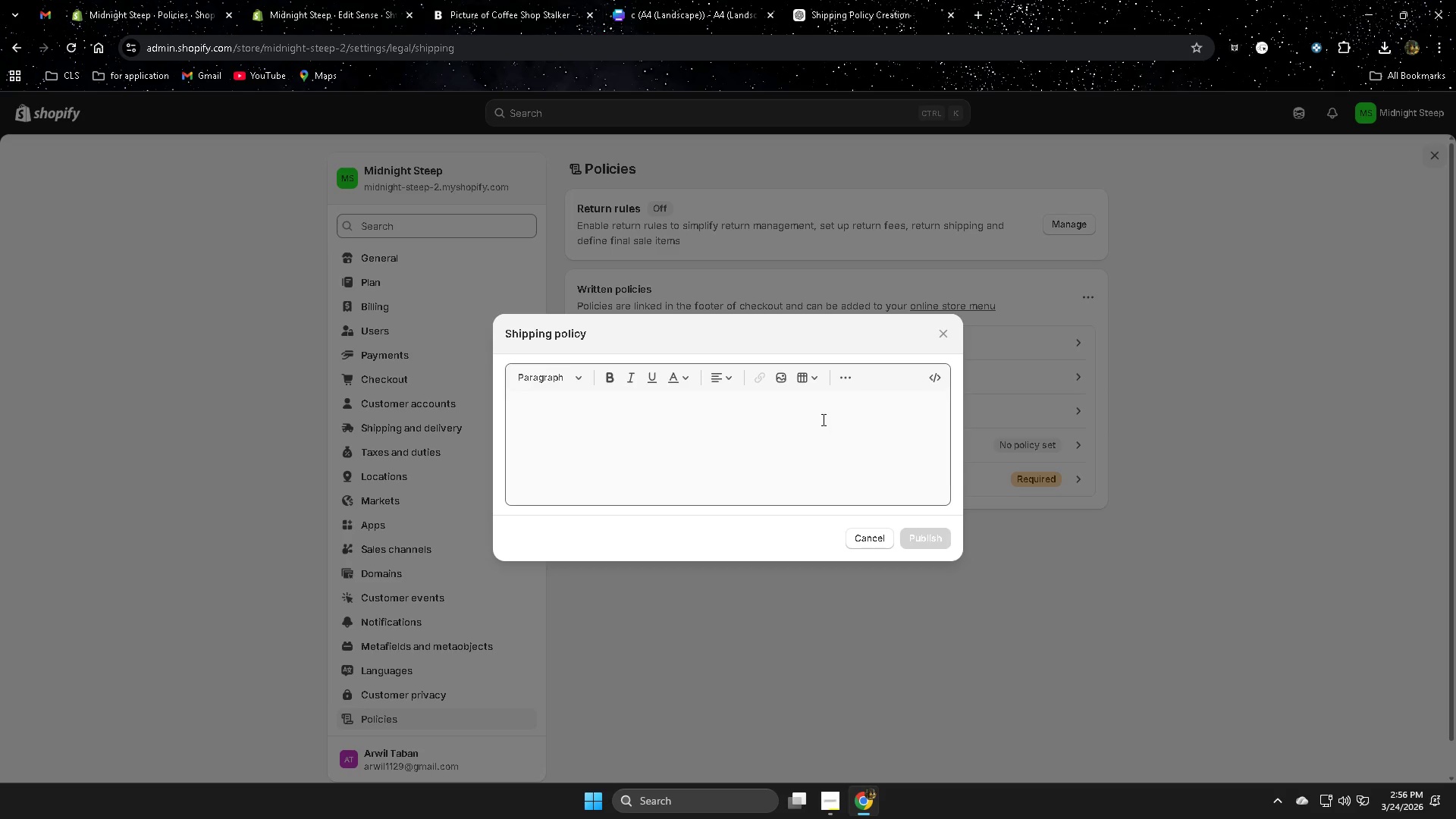 
left_click([822, 419])
 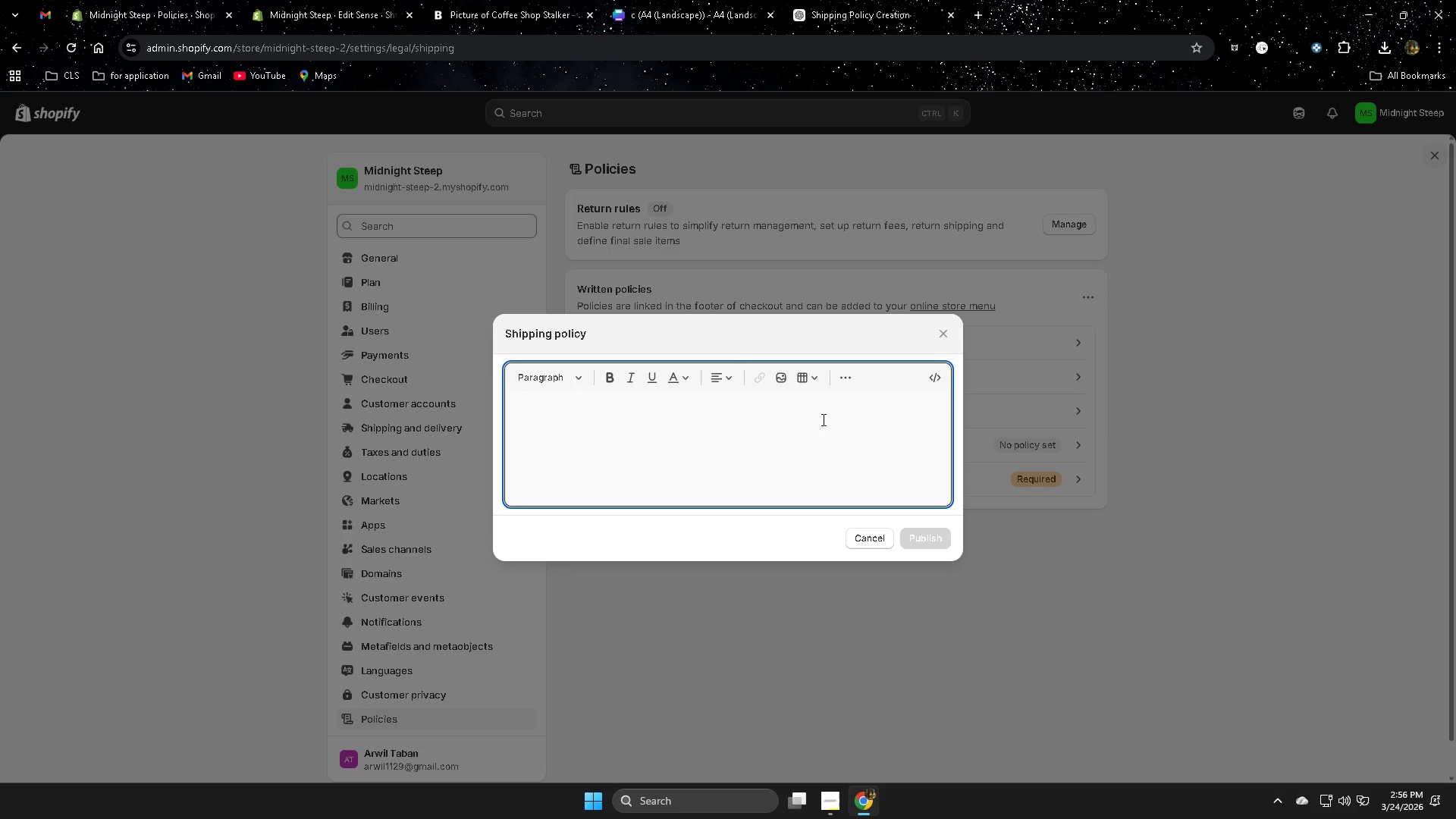 
key(Control+ControlLeft)
 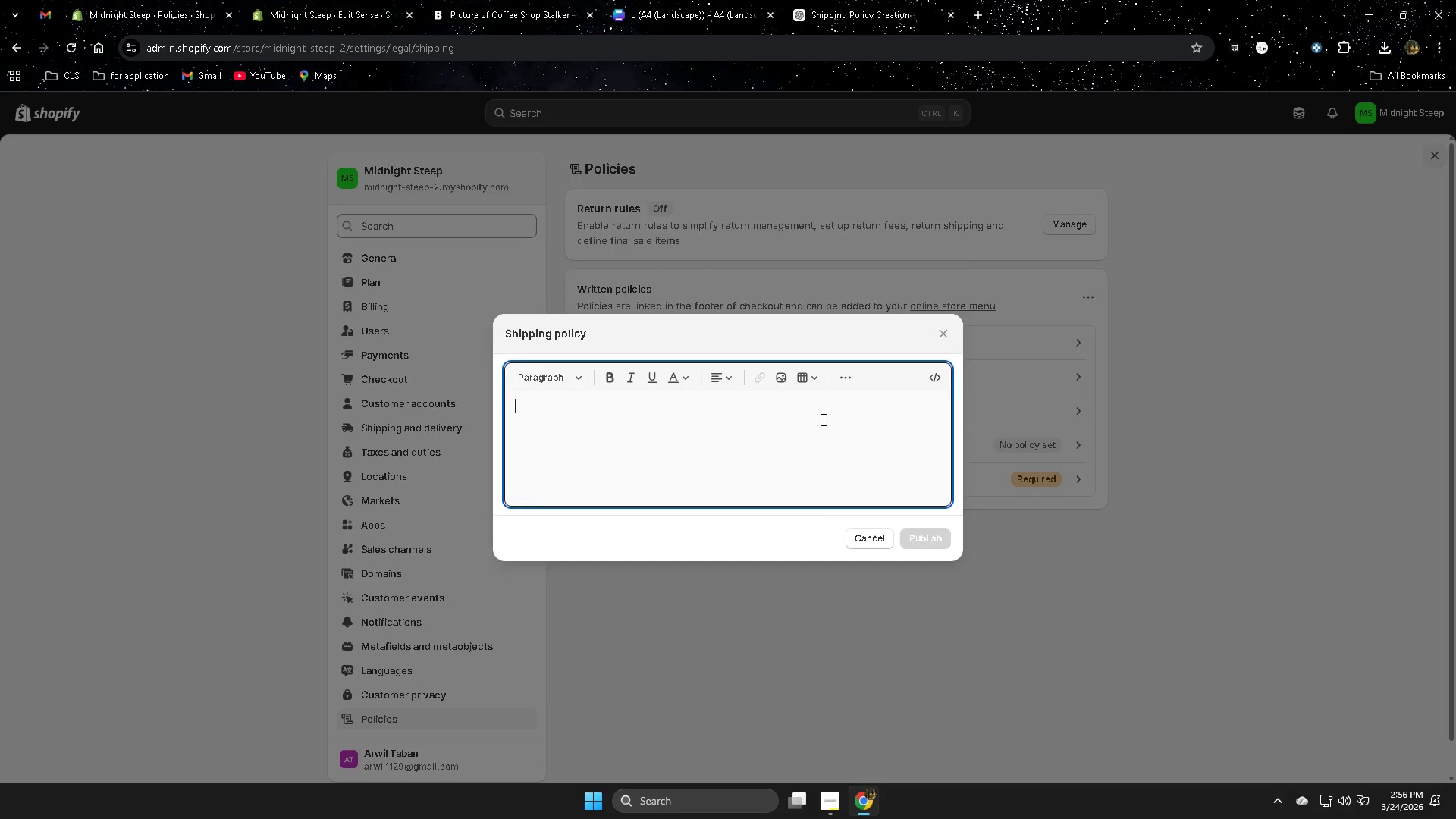 
key(Control+V)
 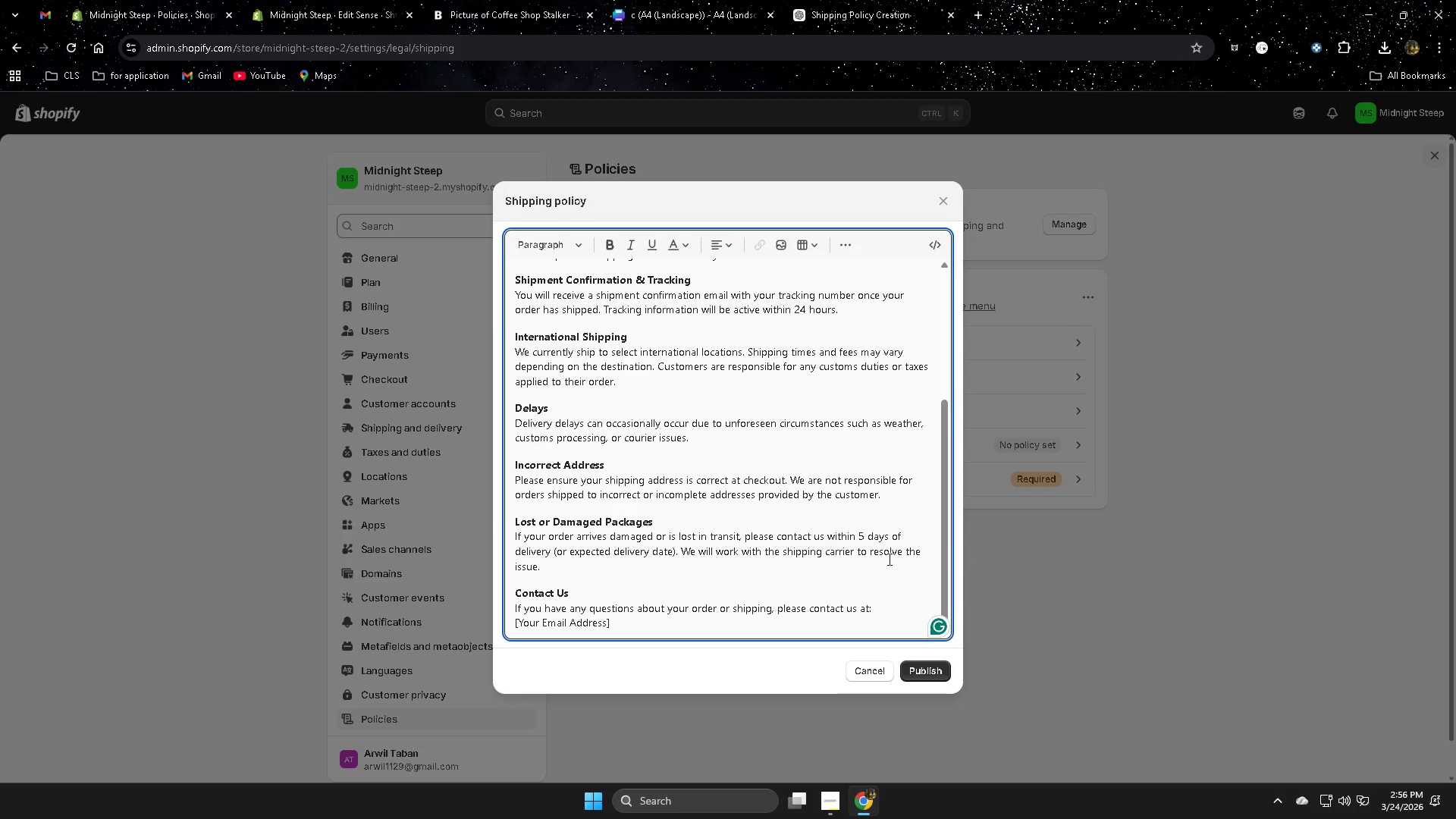 
scroll: coordinate [873, 559], scroll_direction: down, amount: 3.0
 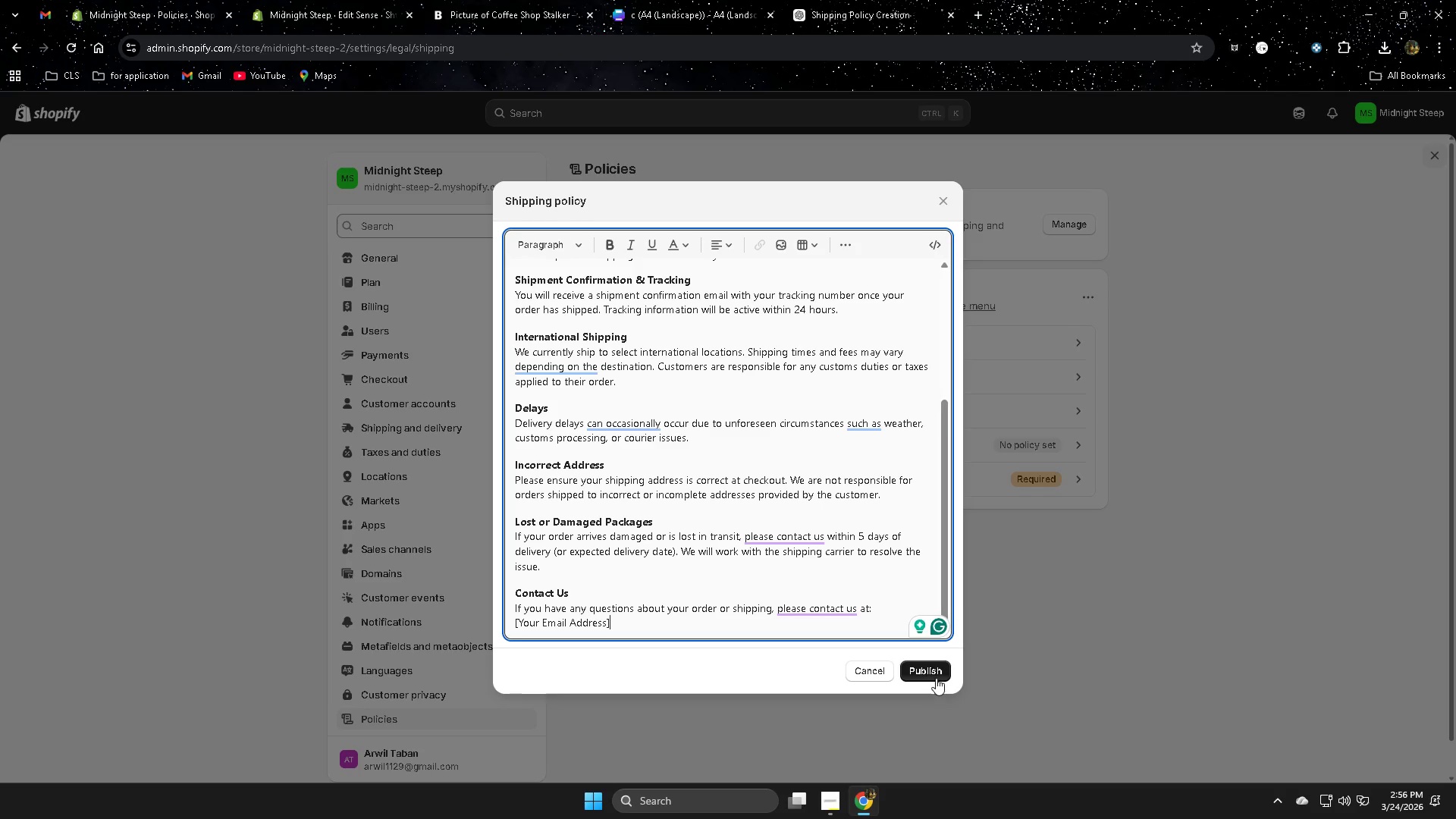 
left_click([936, 669])
 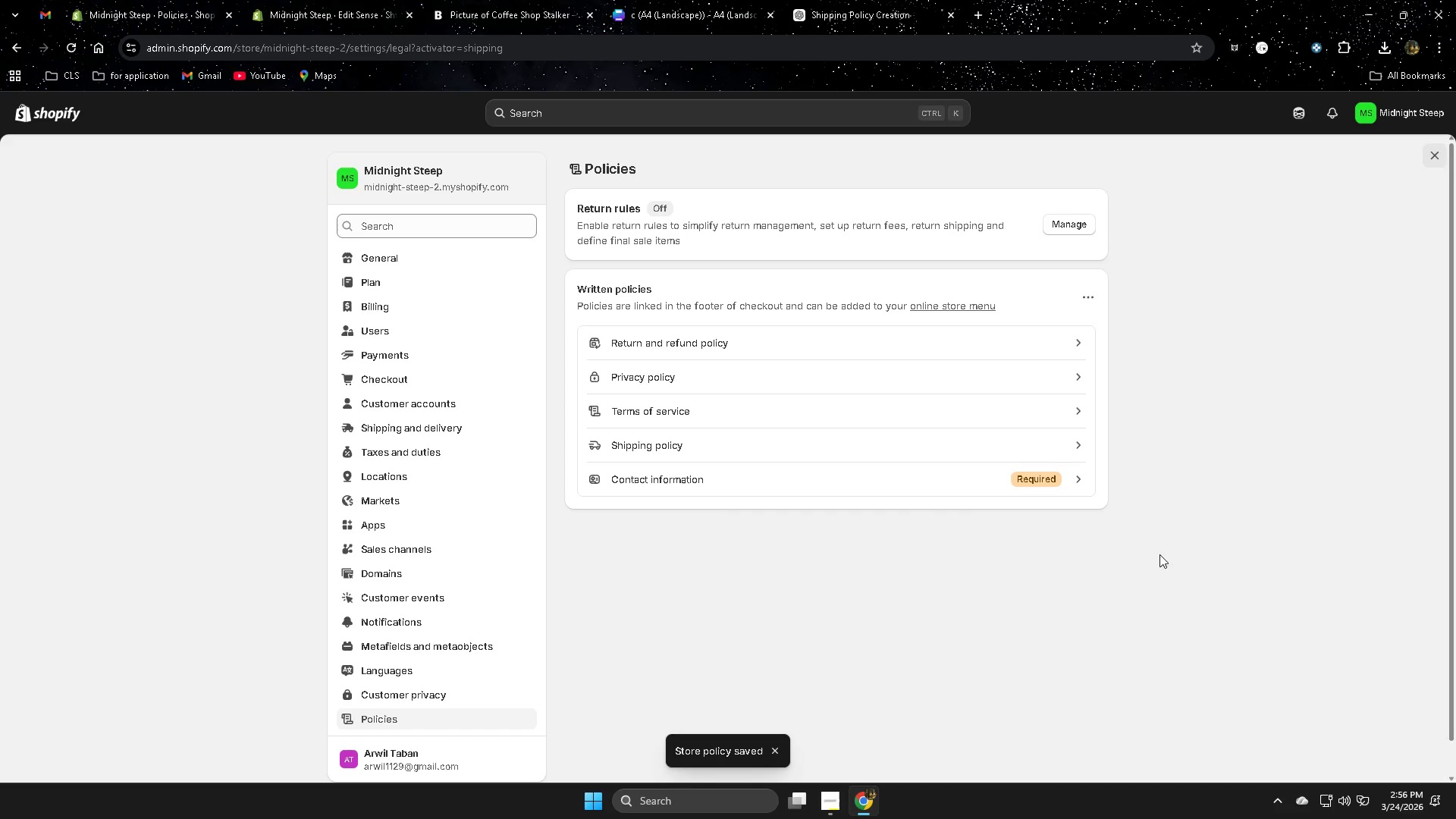 
left_click([880, 491])
 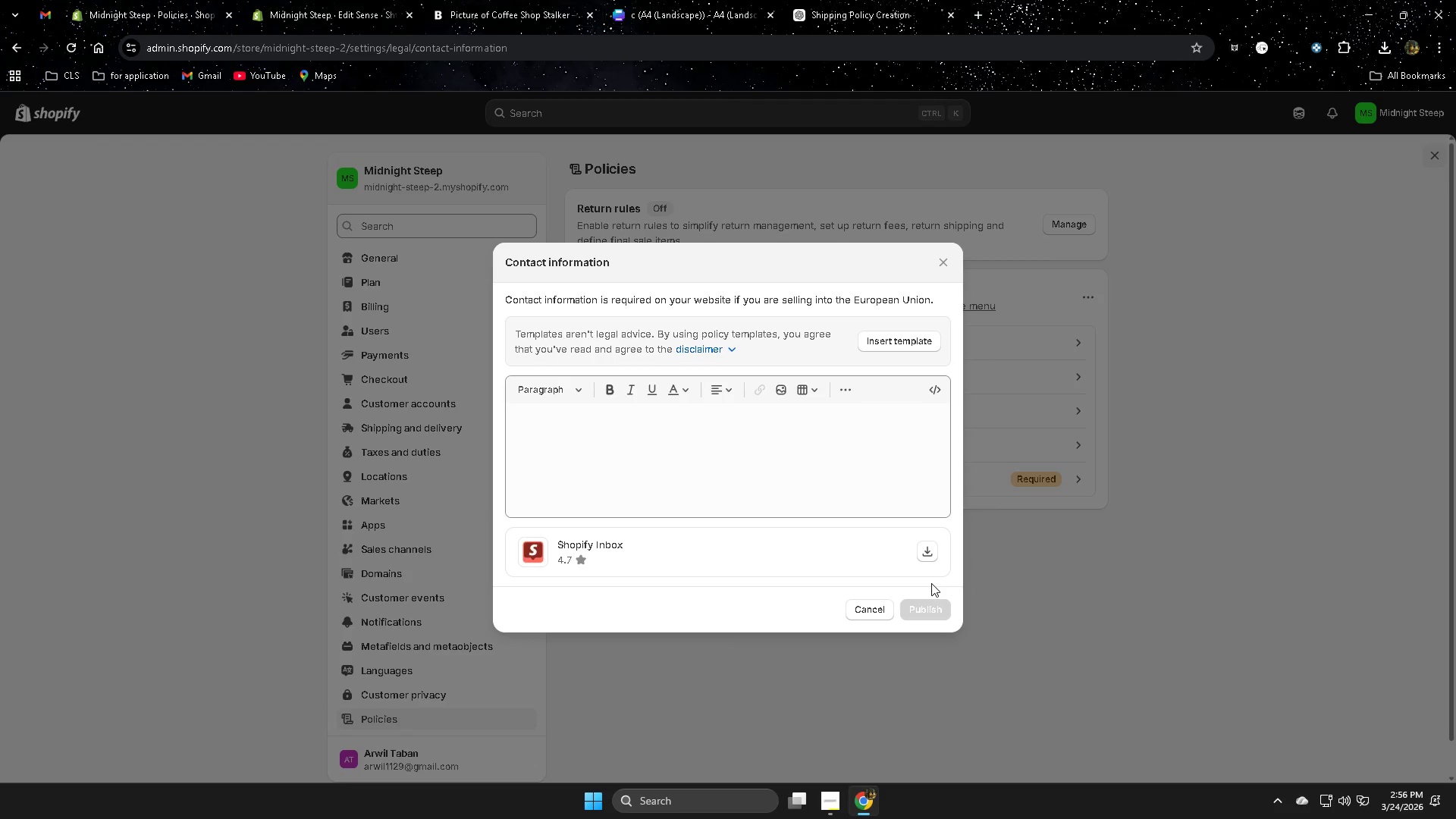 
left_click([905, 348])
 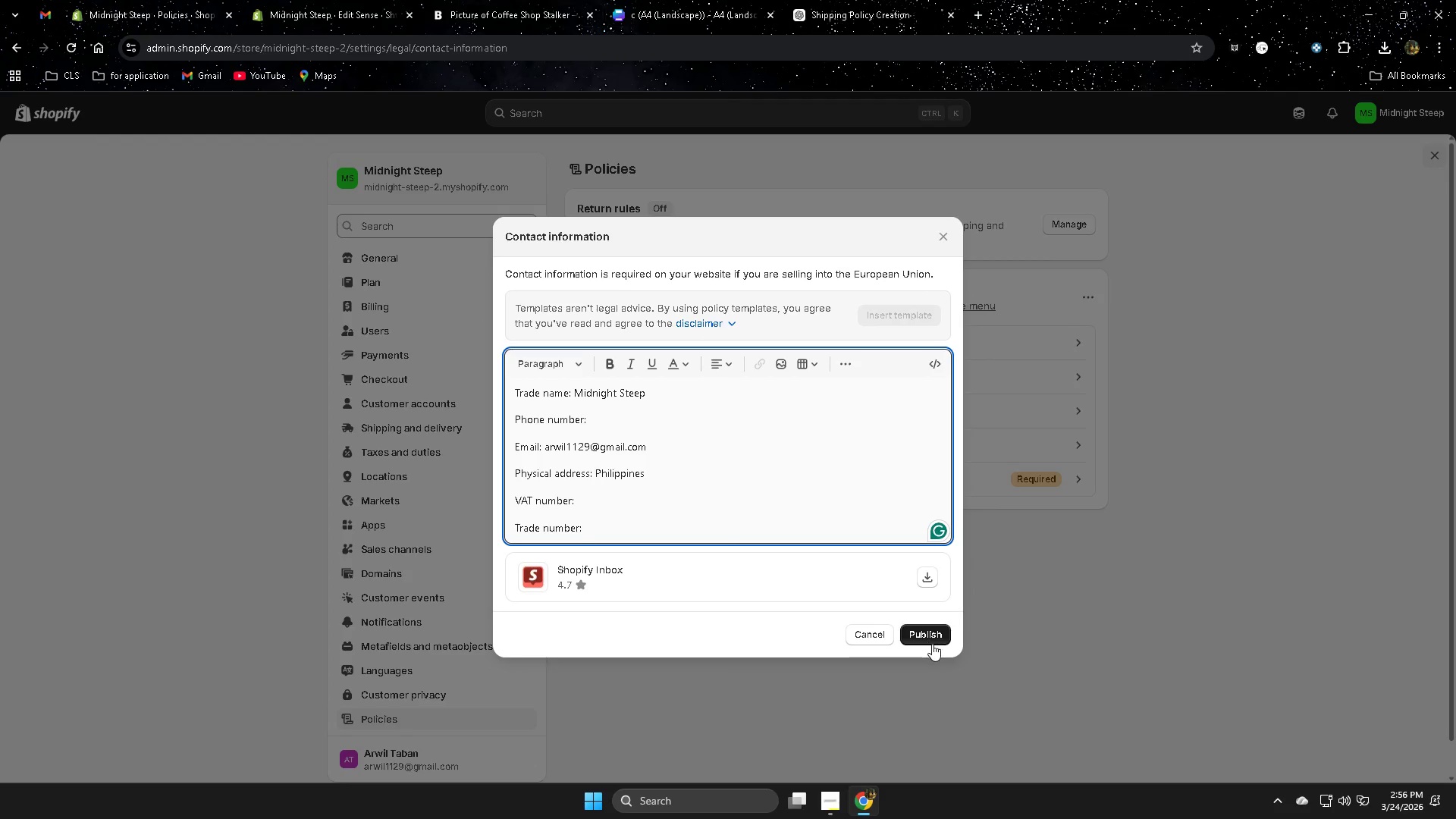 
left_click([934, 633])
 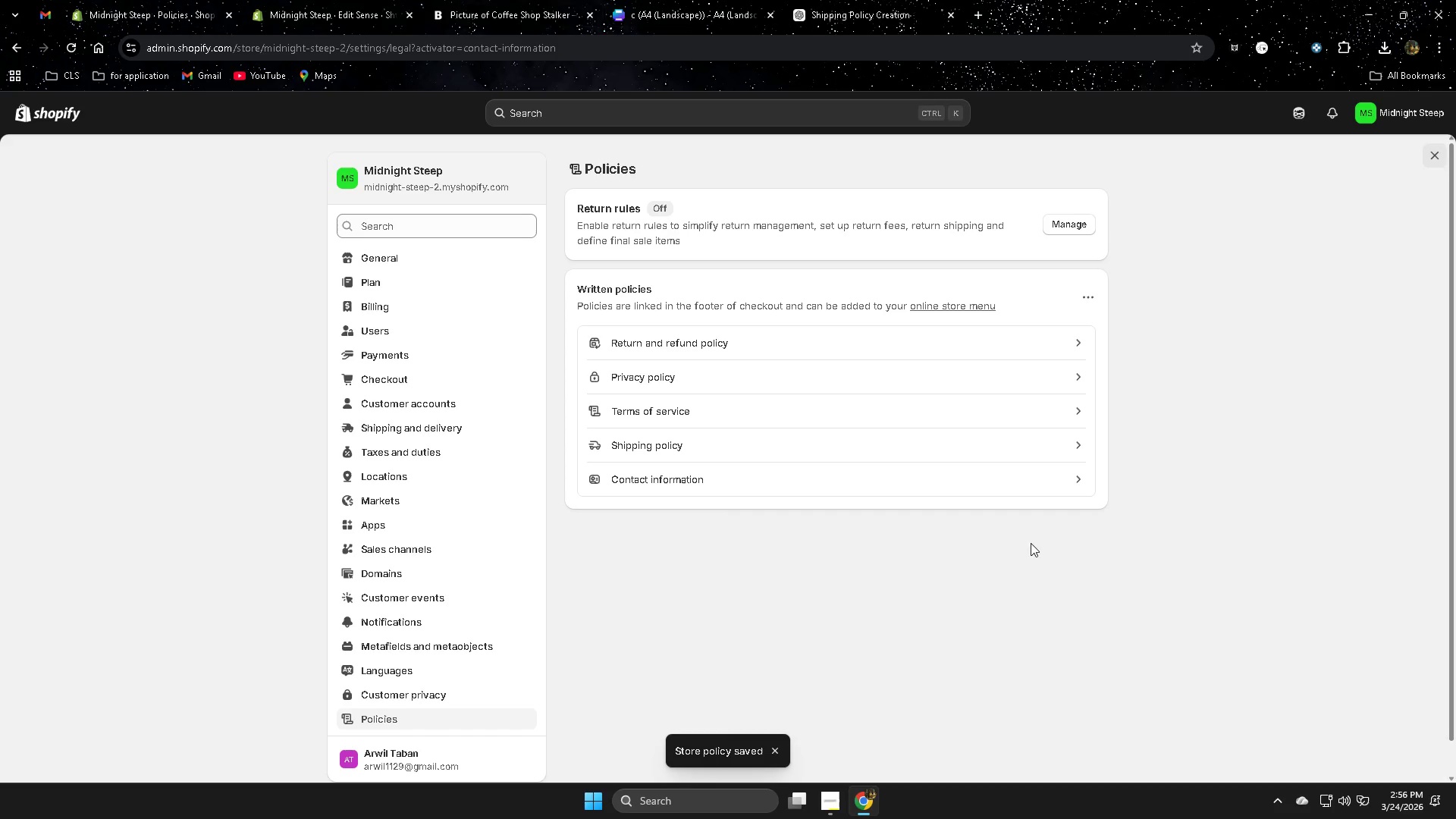 
scroll: coordinate [1192, 560], scroll_direction: down, amount: 4.0
 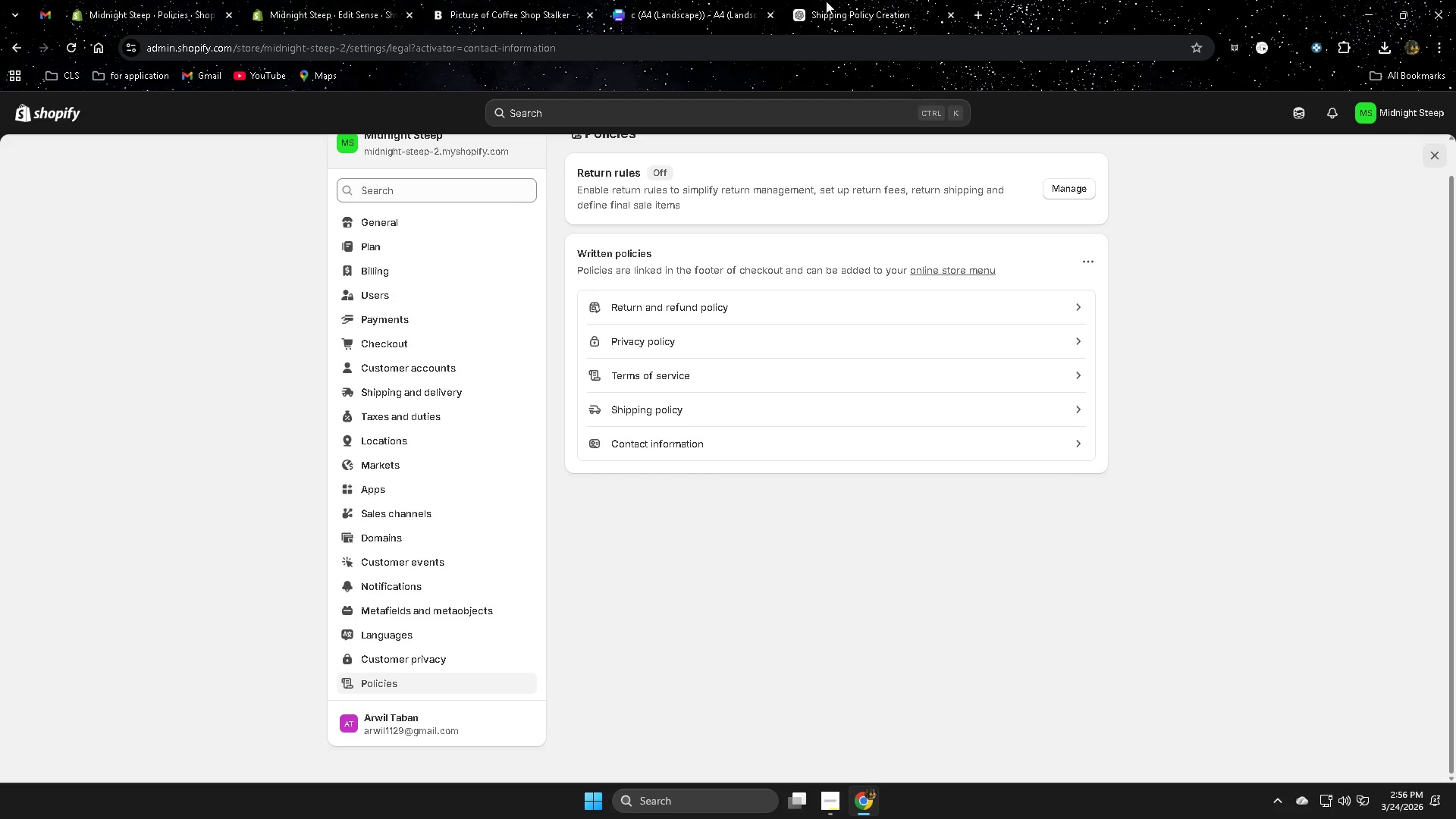 
left_click([344, 0])
 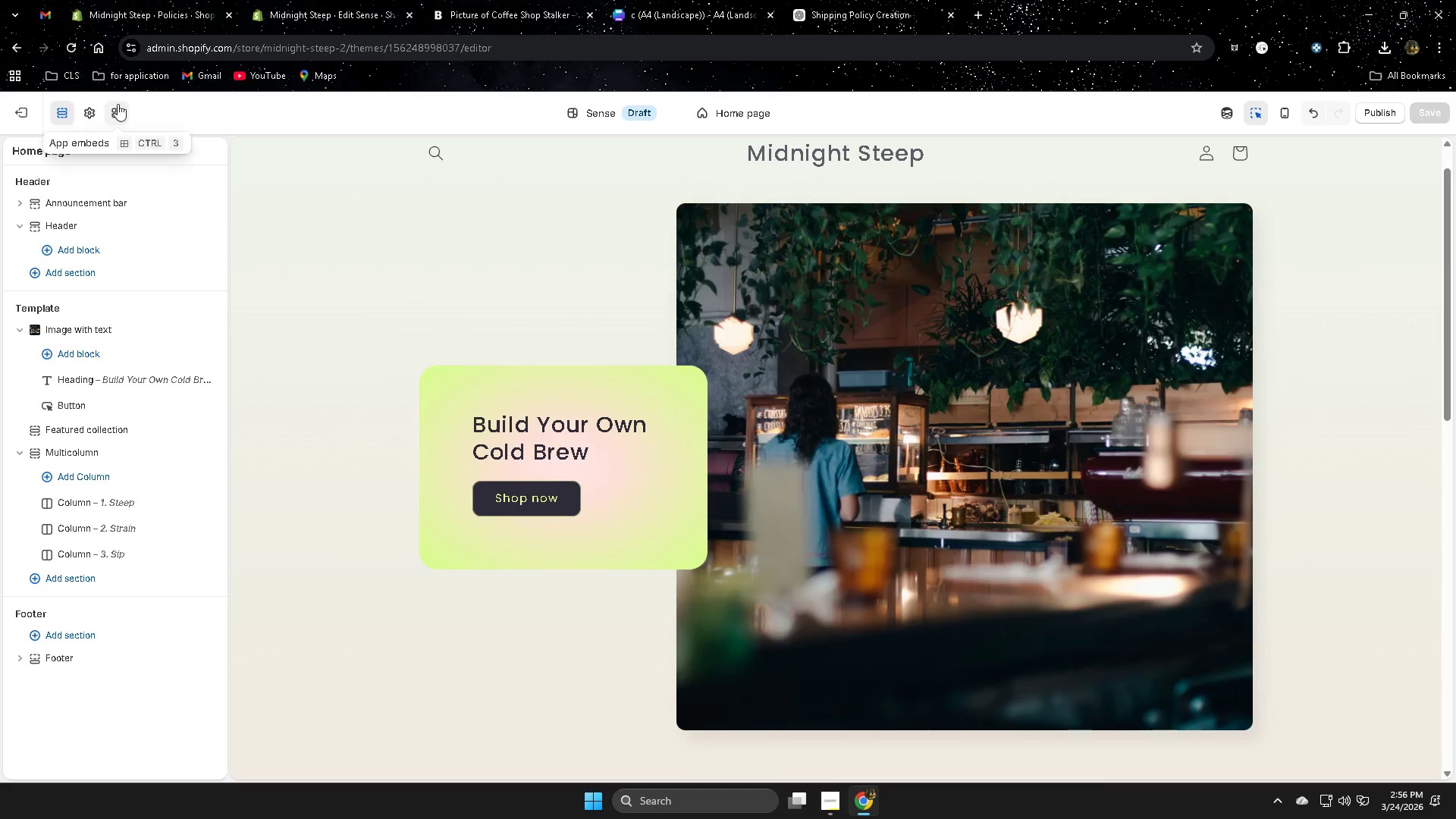 
wait(8.25)
 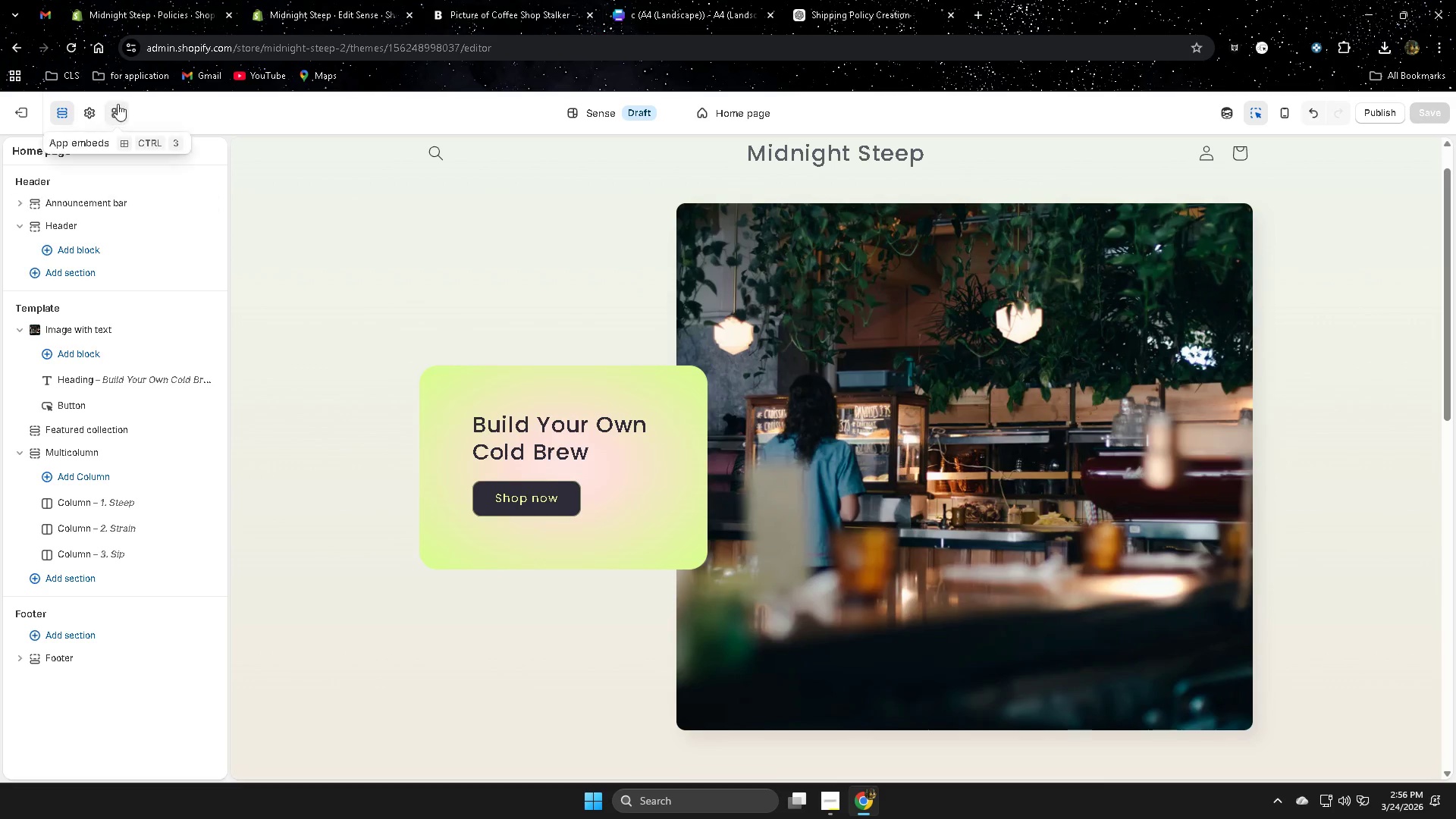 
left_click([25, 113])
 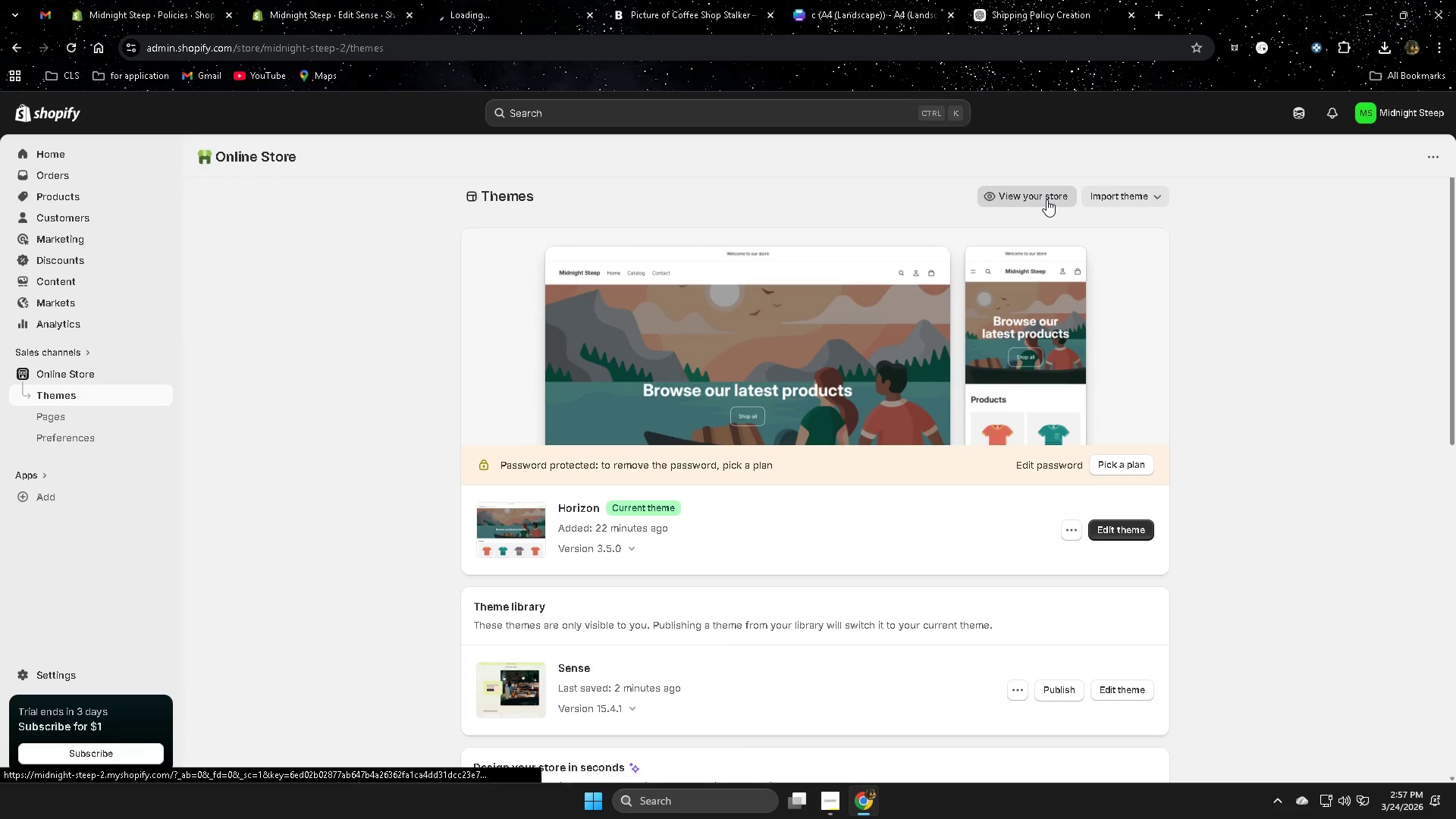 
wait(6.53)
 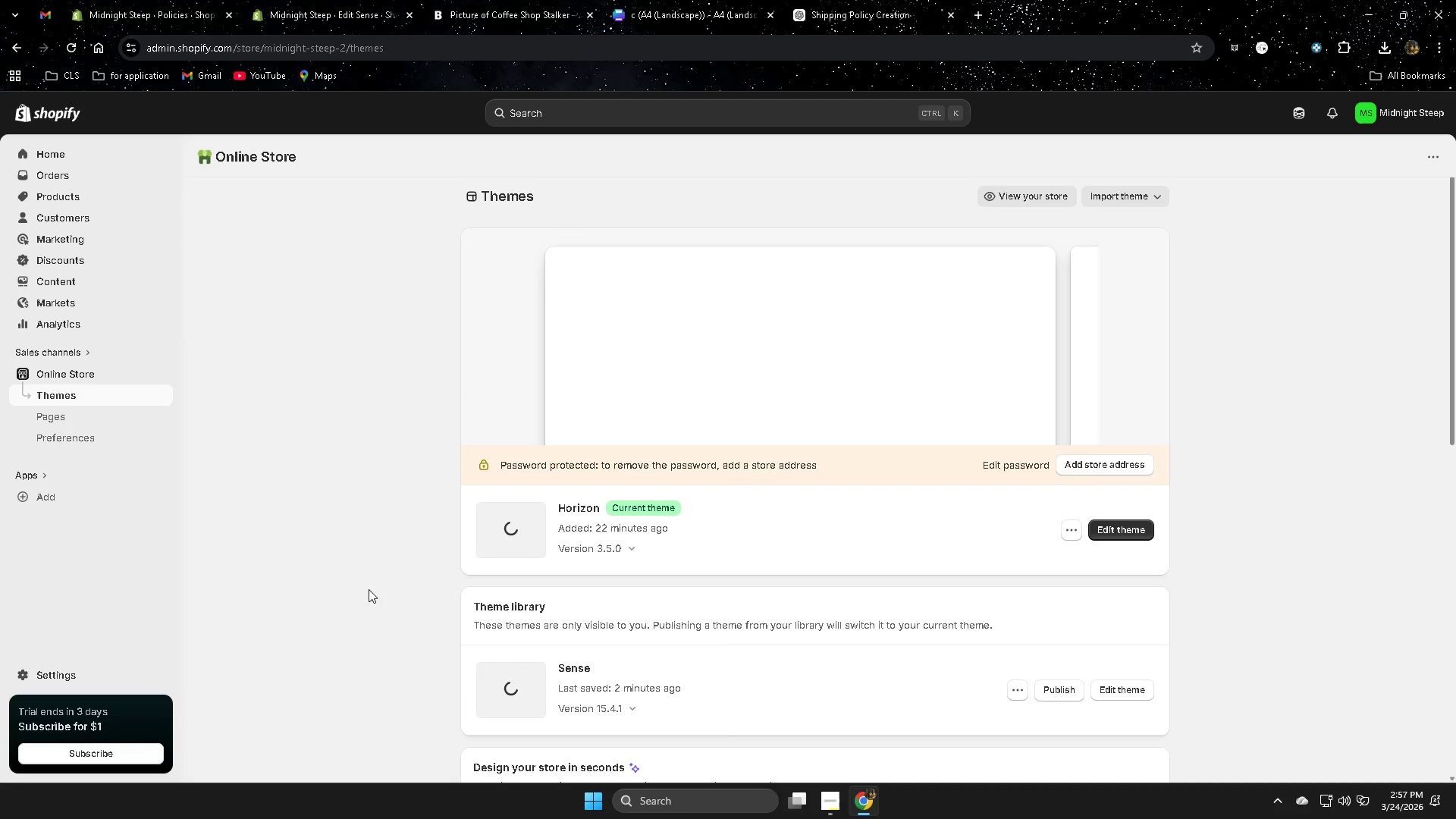 
left_click([515, 0])
 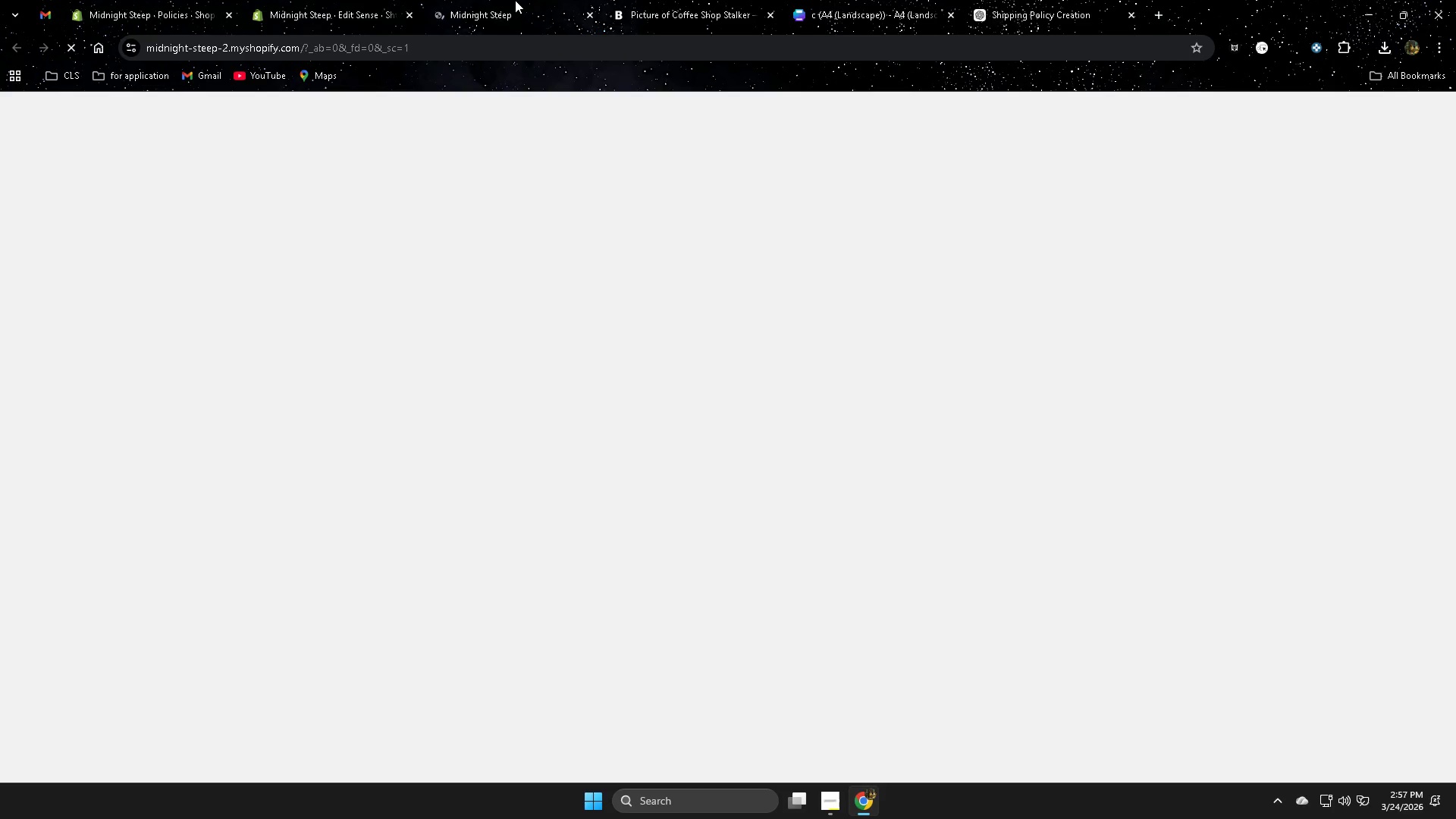 
key(Control+ControlLeft)
 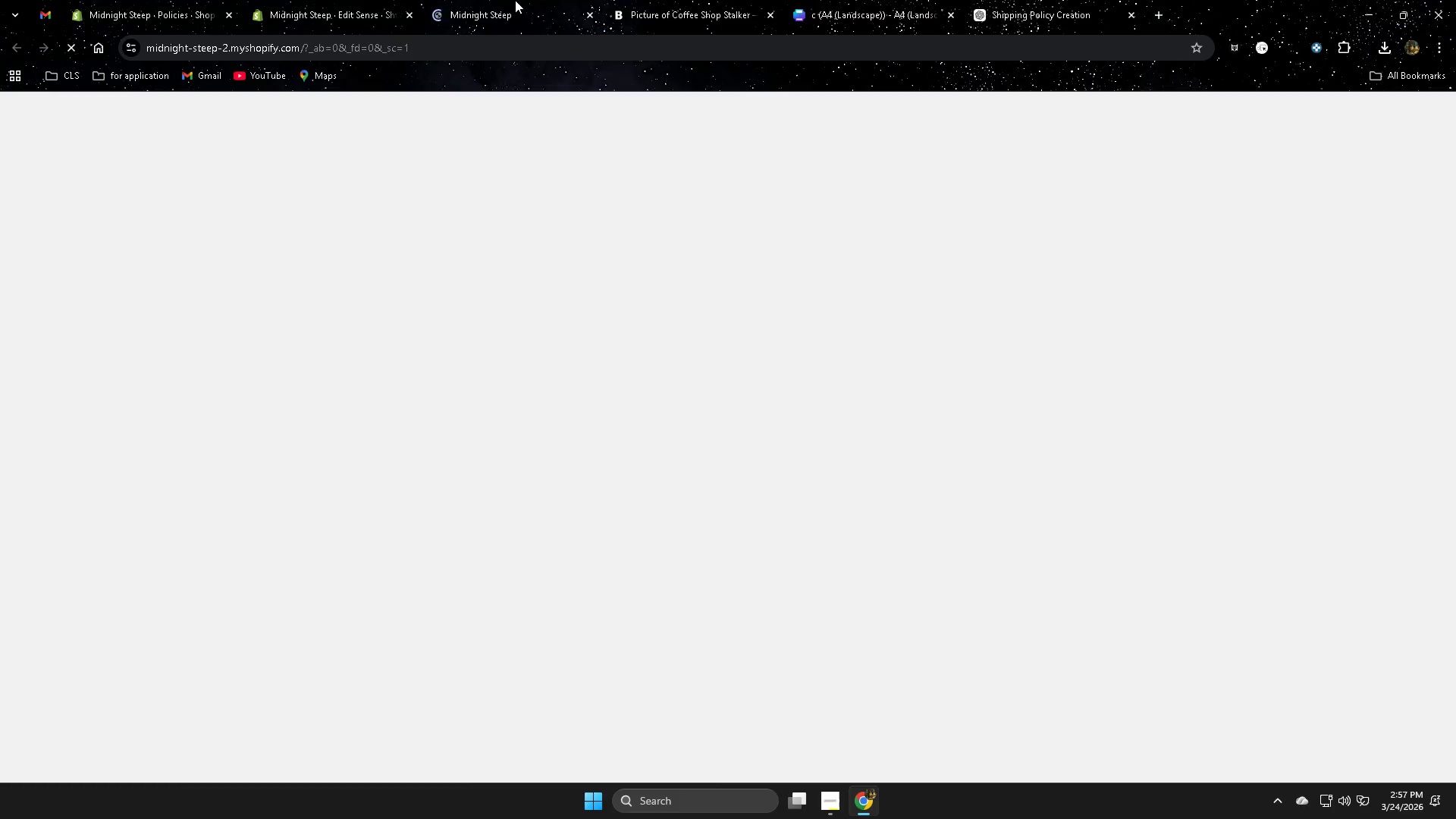 
key(Control+W)
 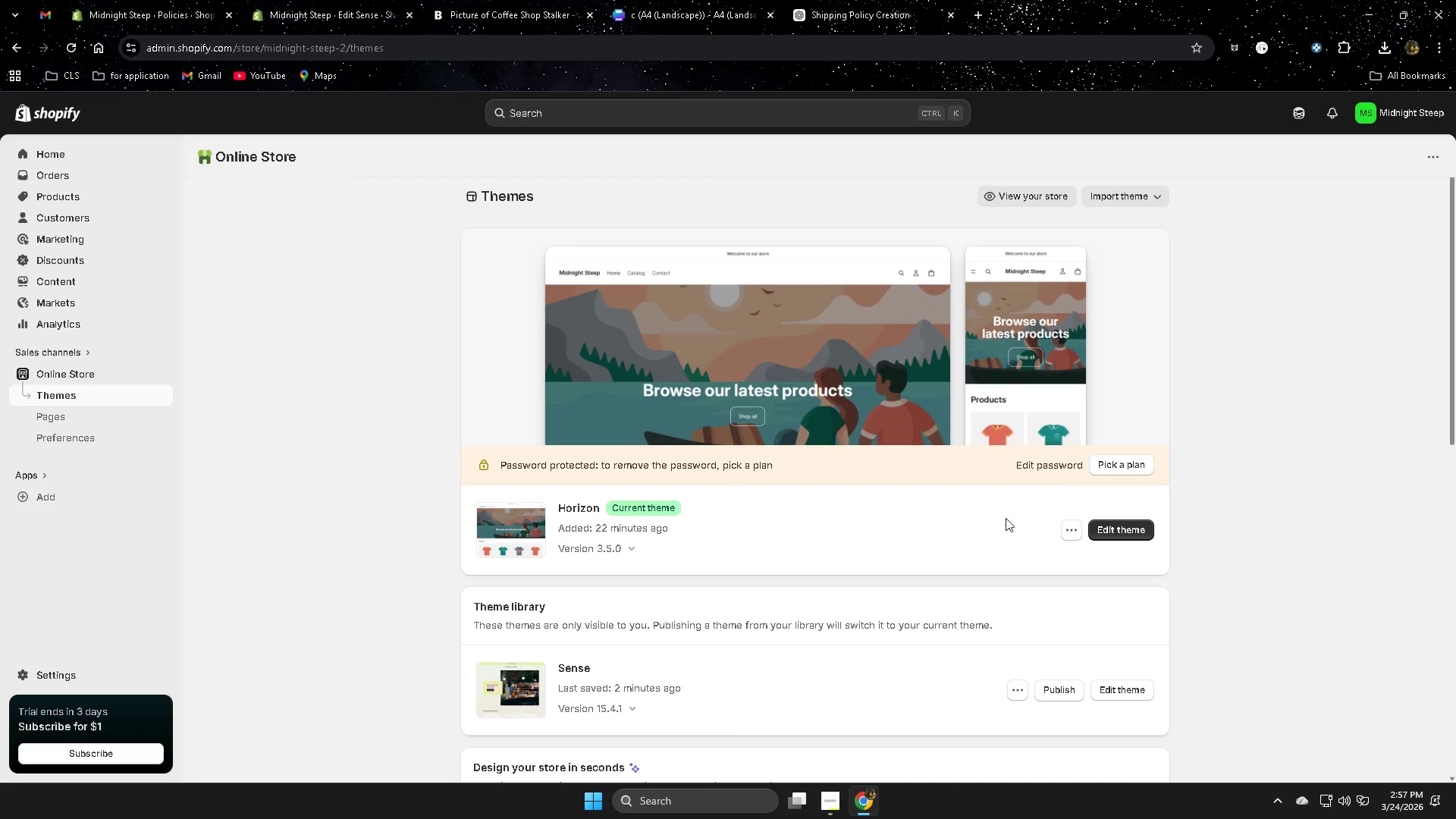 
scroll: coordinate [879, 623], scroll_direction: down, amount: 1.0
 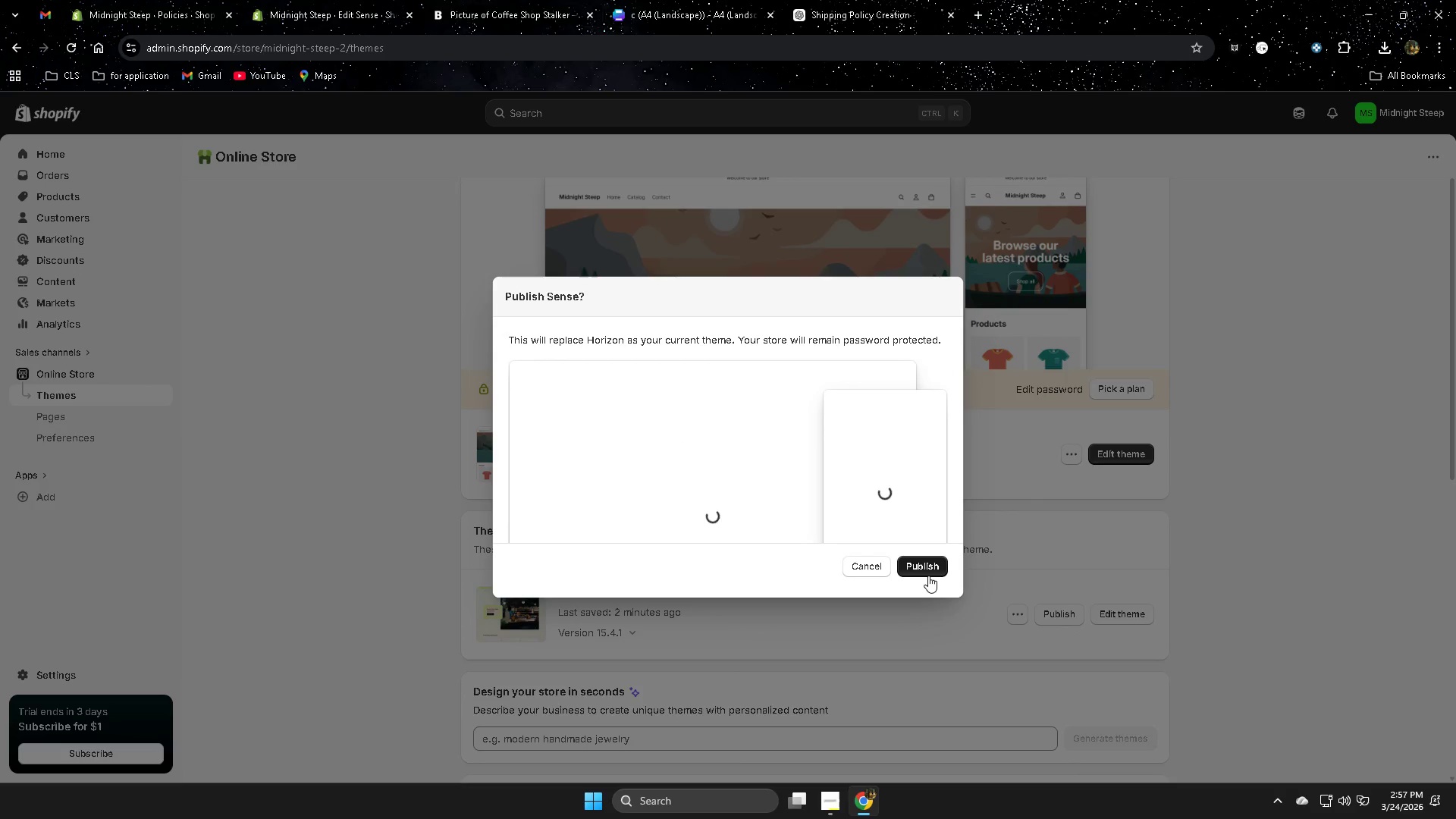 
left_click([933, 566])
 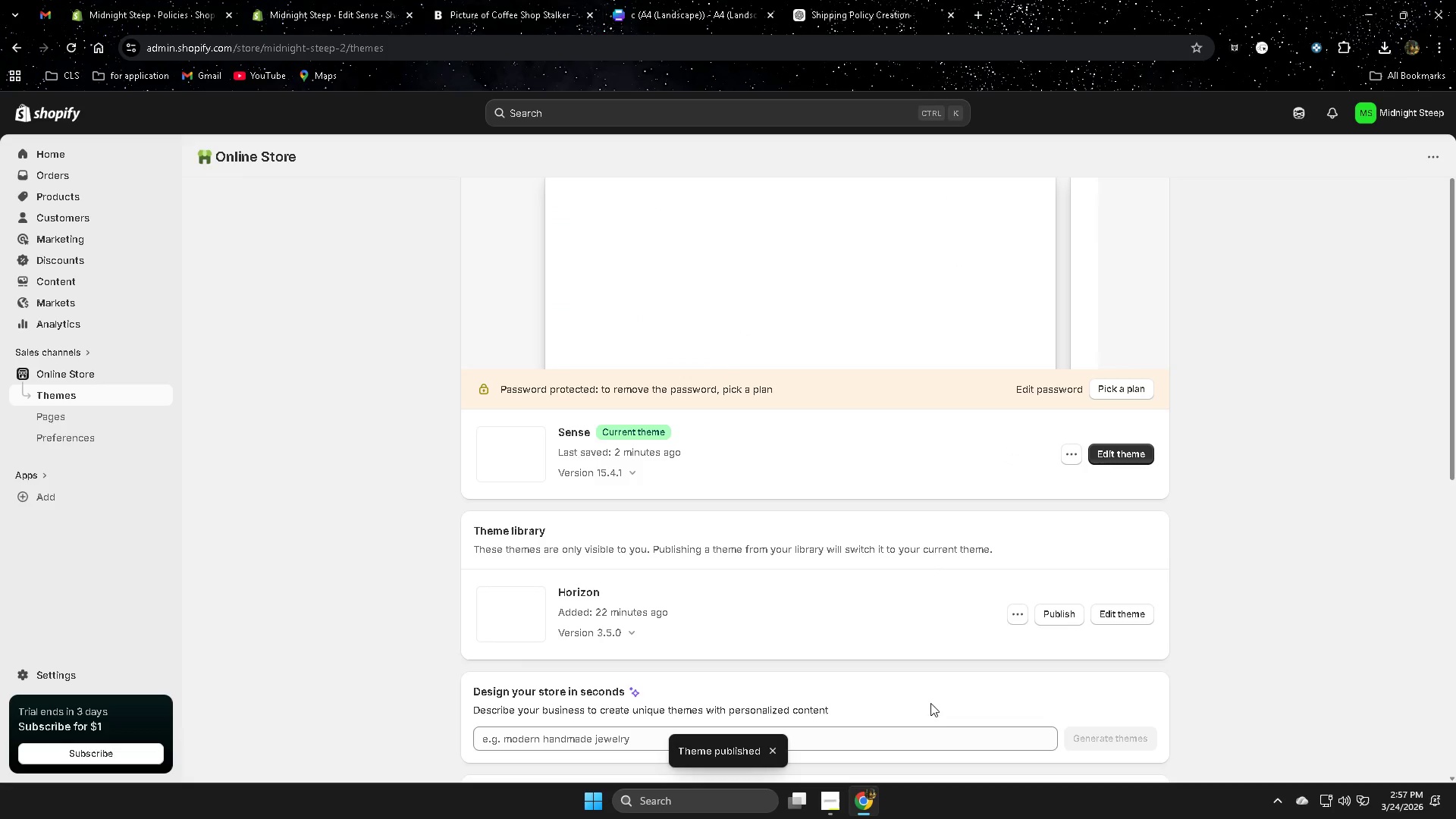 
left_click([821, 805])